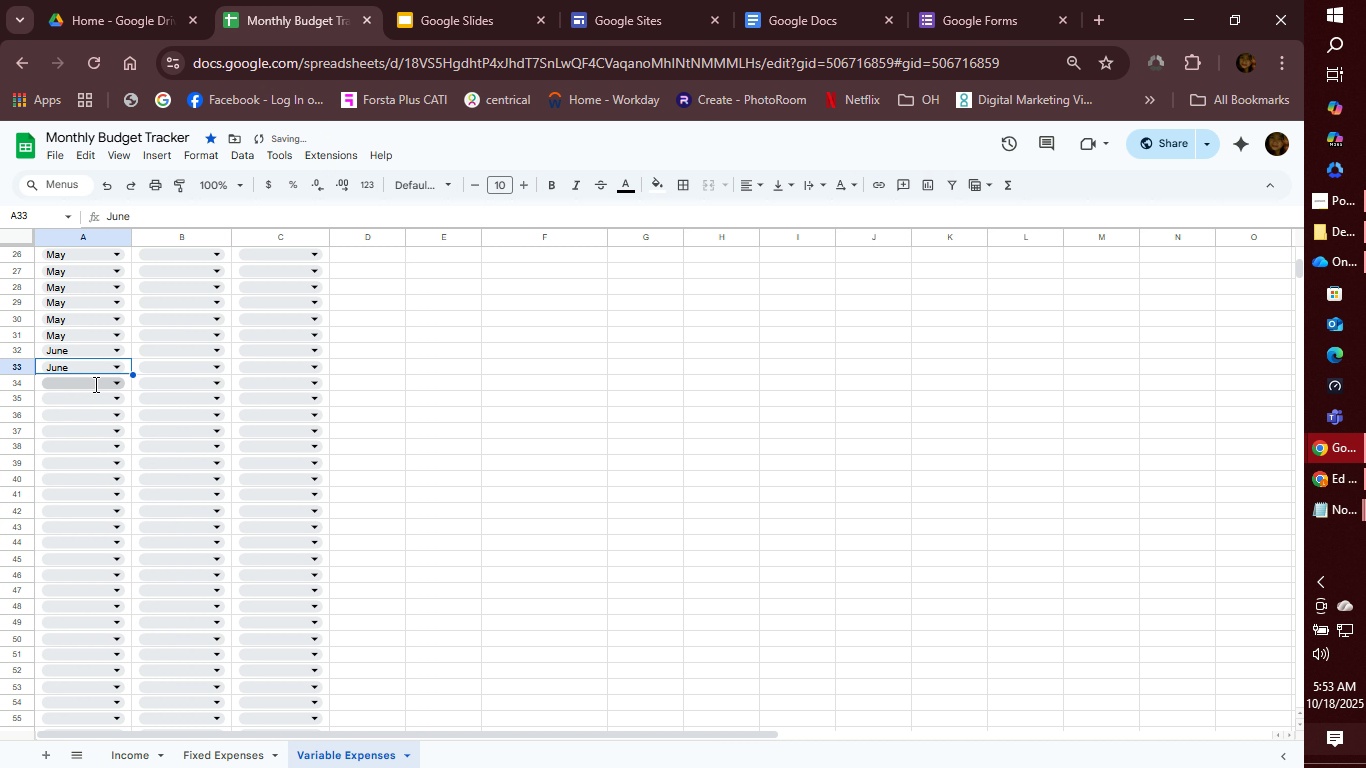 
left_click([94, 384])
 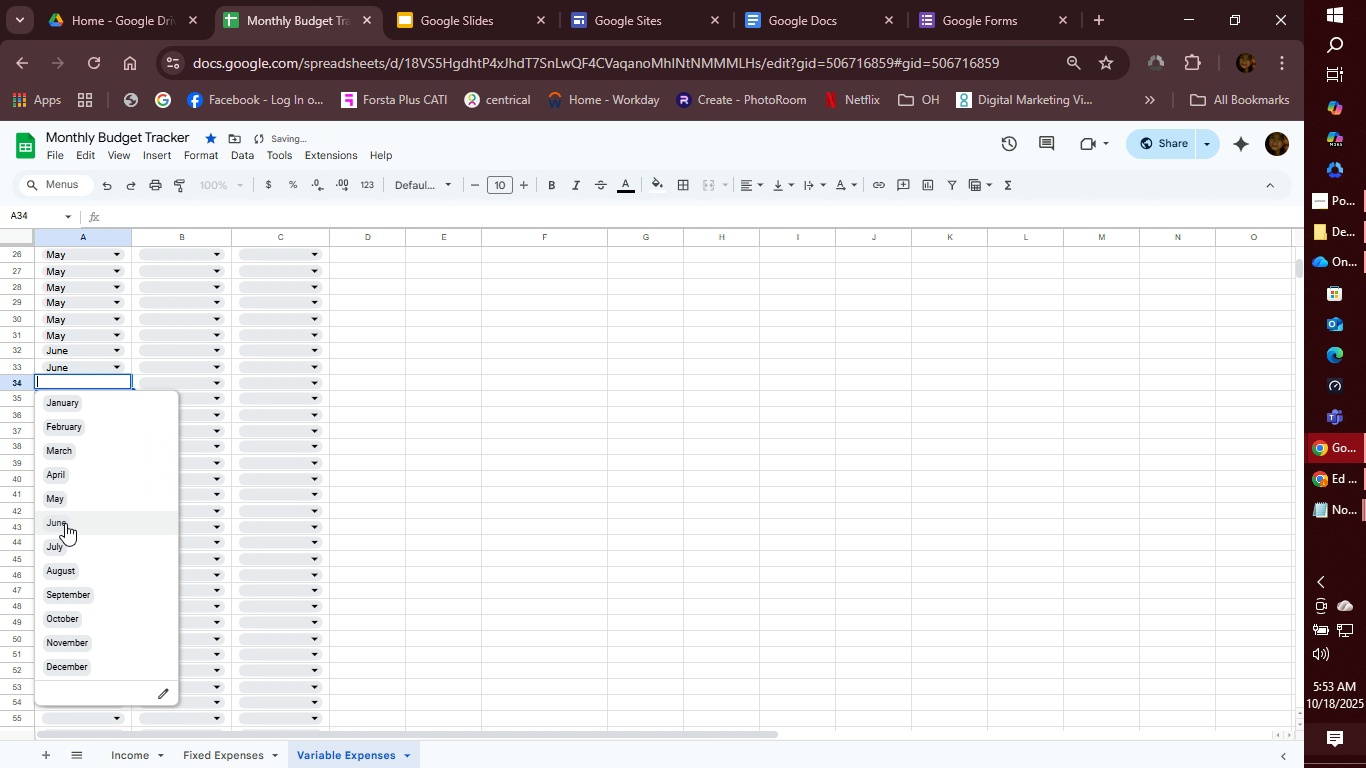 
left_click([65, 523])
 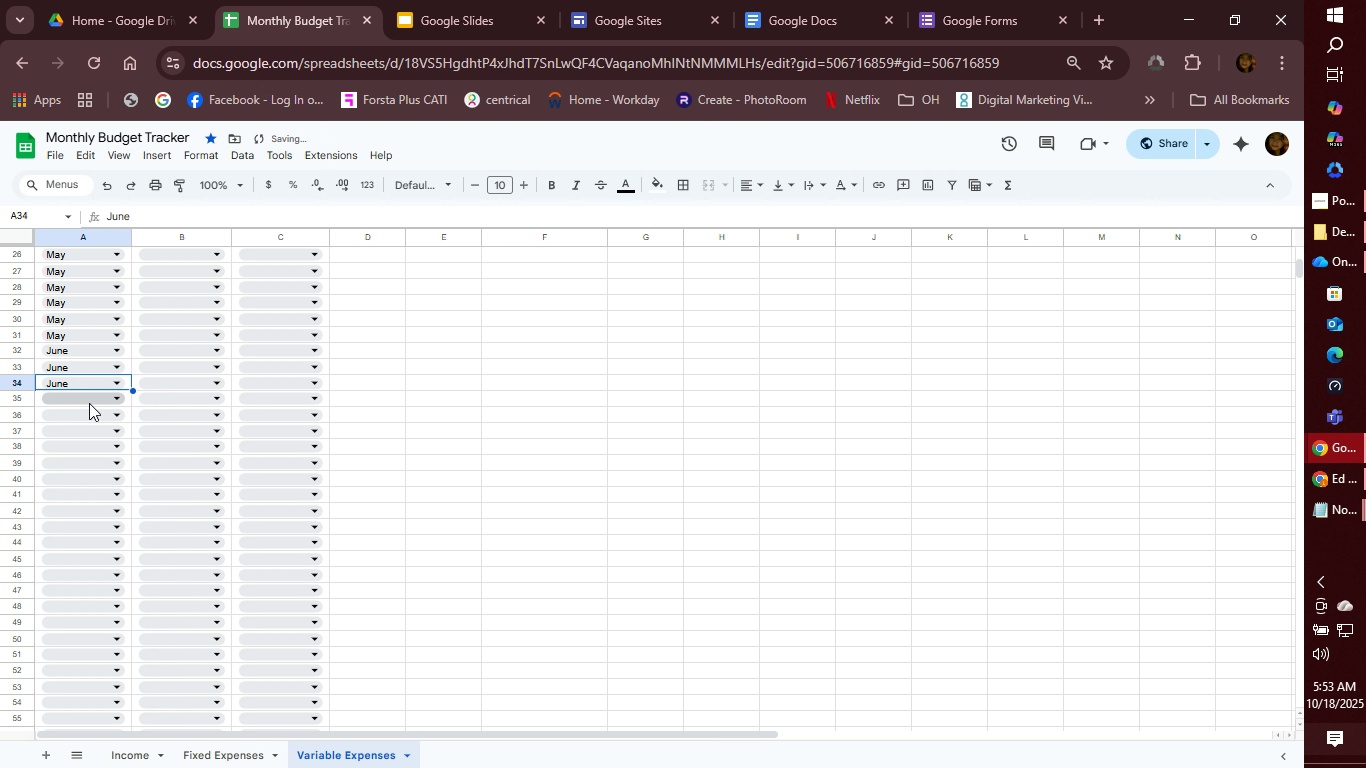 
left_click([89, 403])
 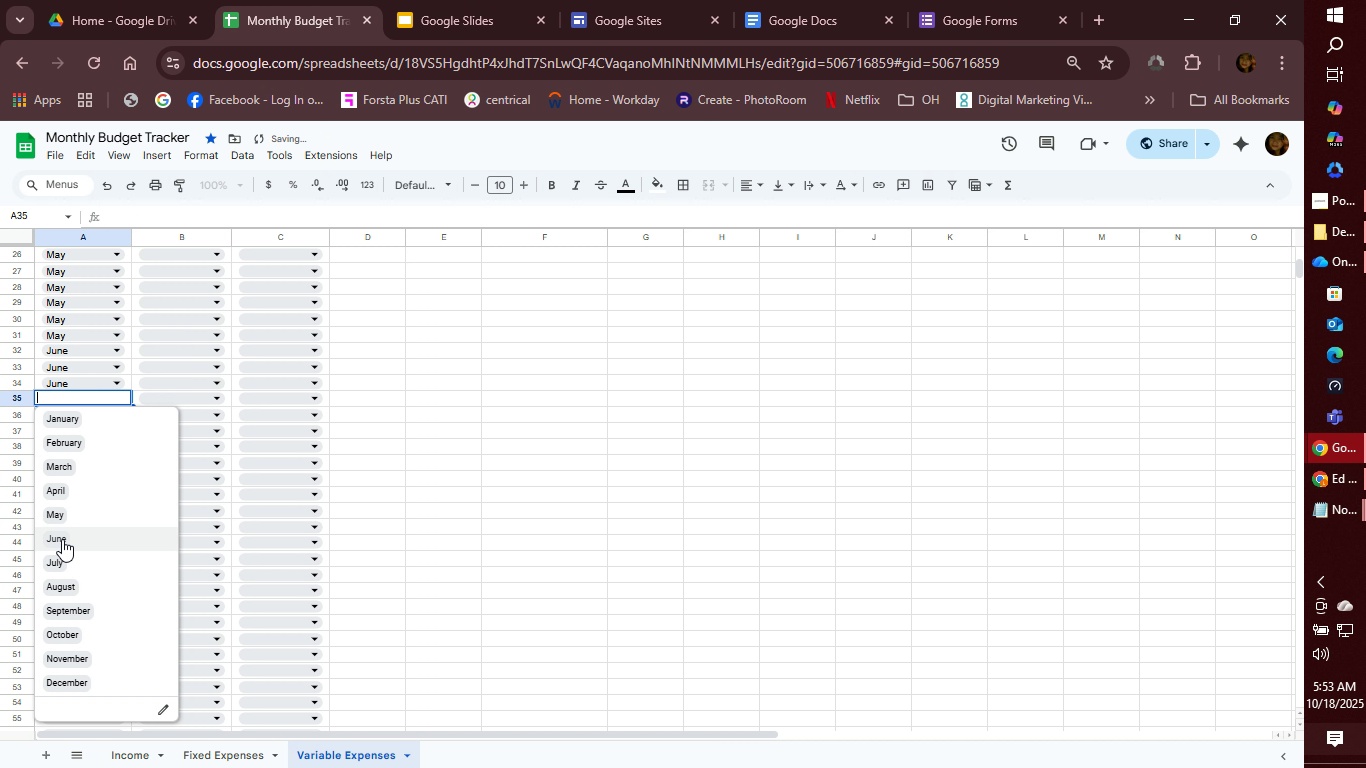 
left_click([62, 539])
 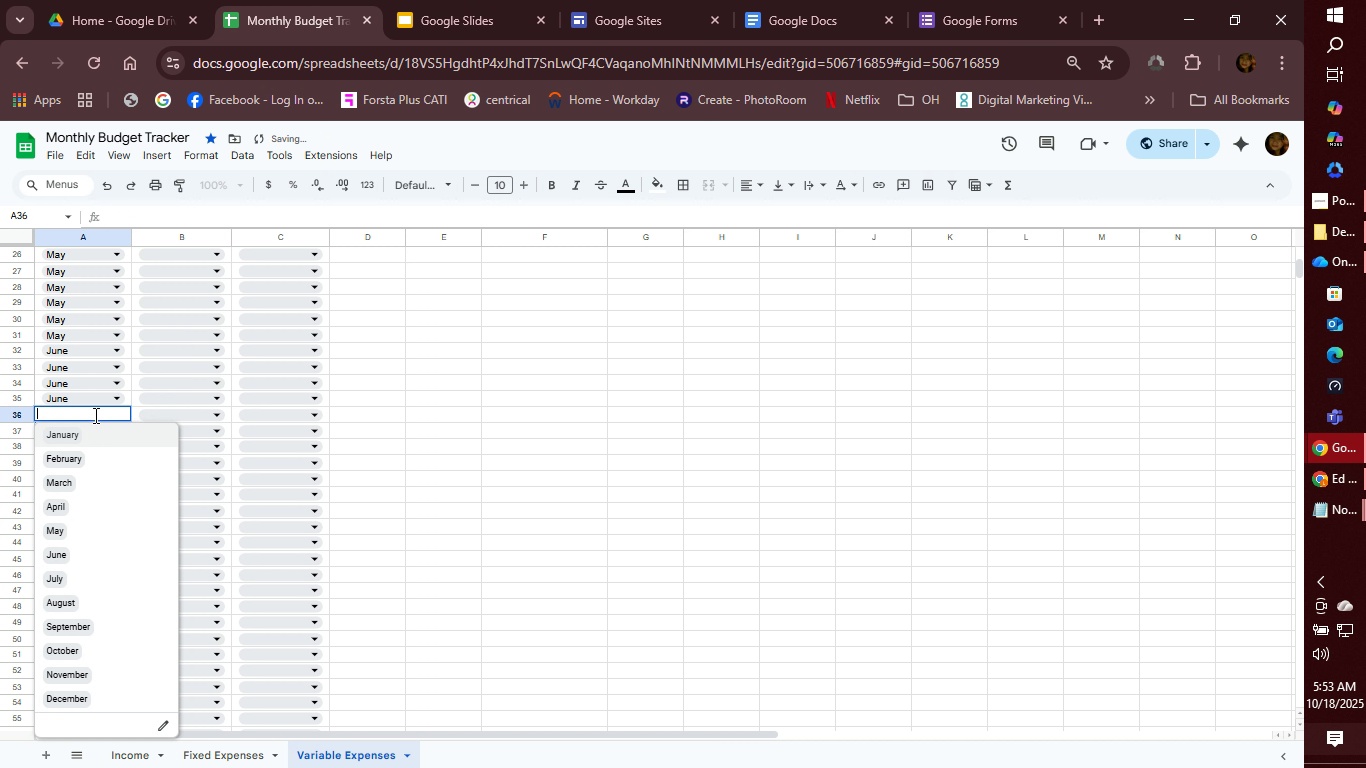 
left_click([94, 415])
 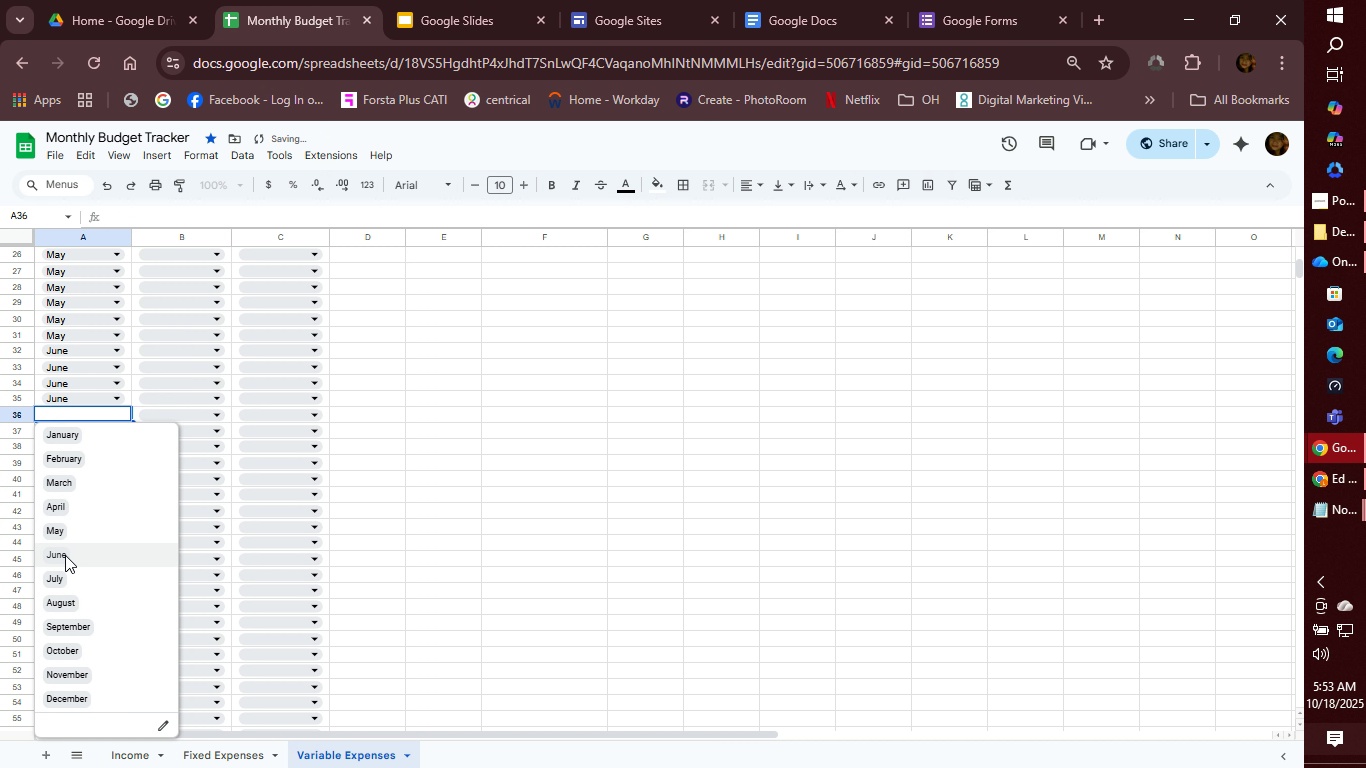 
left_click([65, 555])
 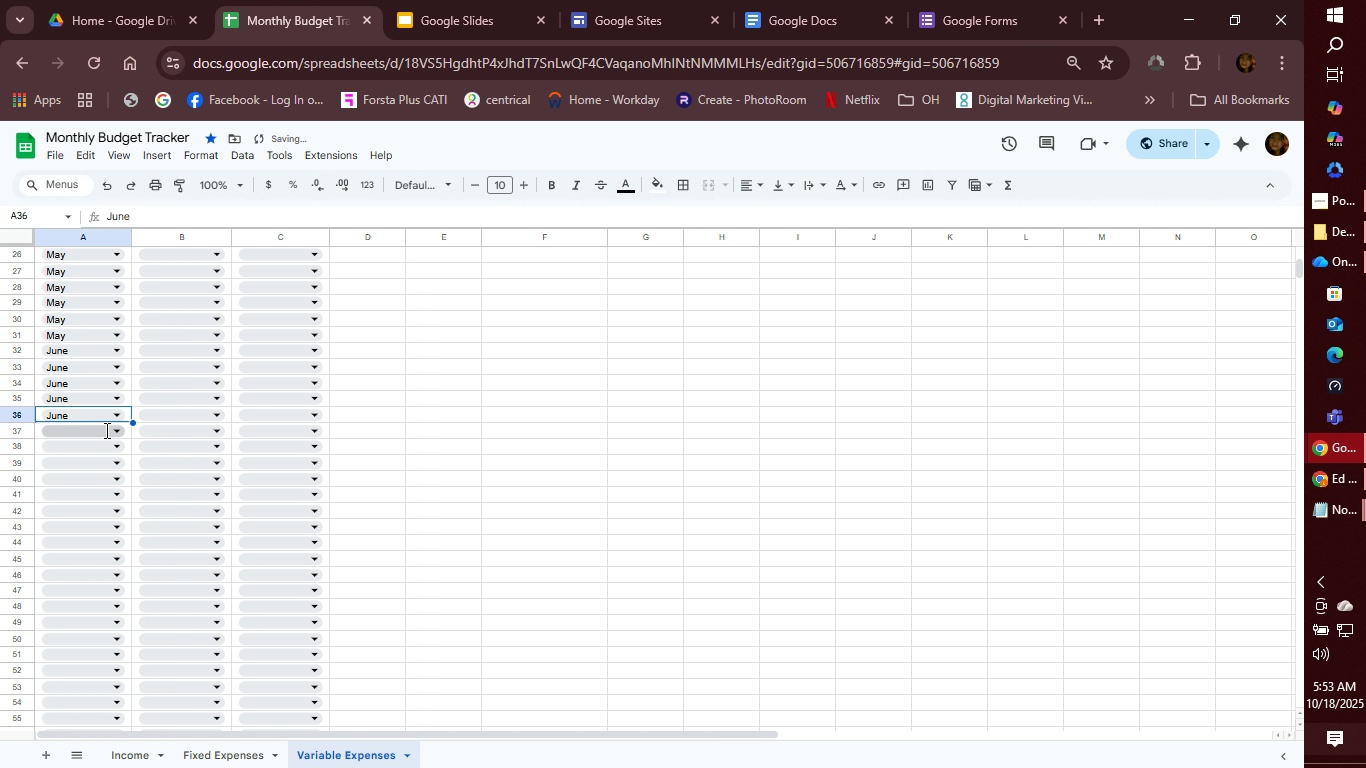 
left_click([105, 430])
 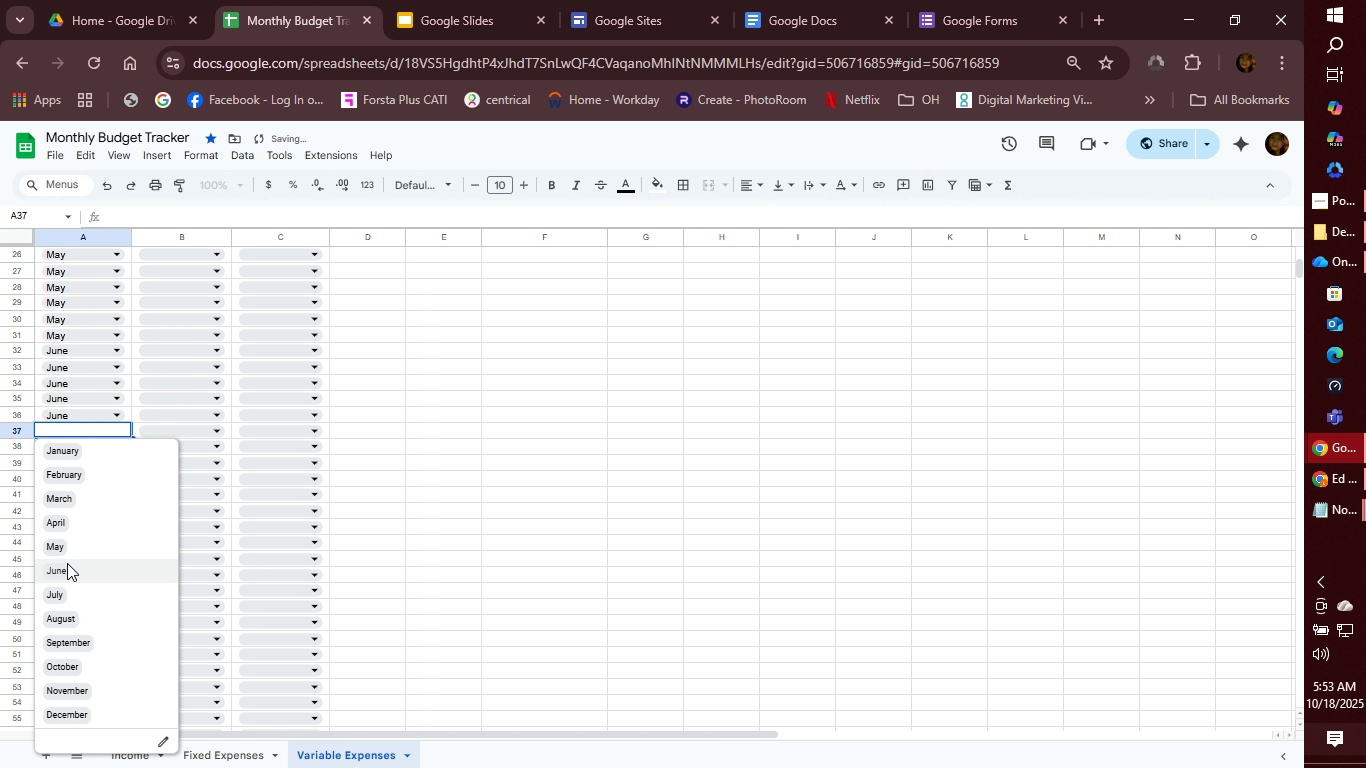 
left_click([67, 563])
 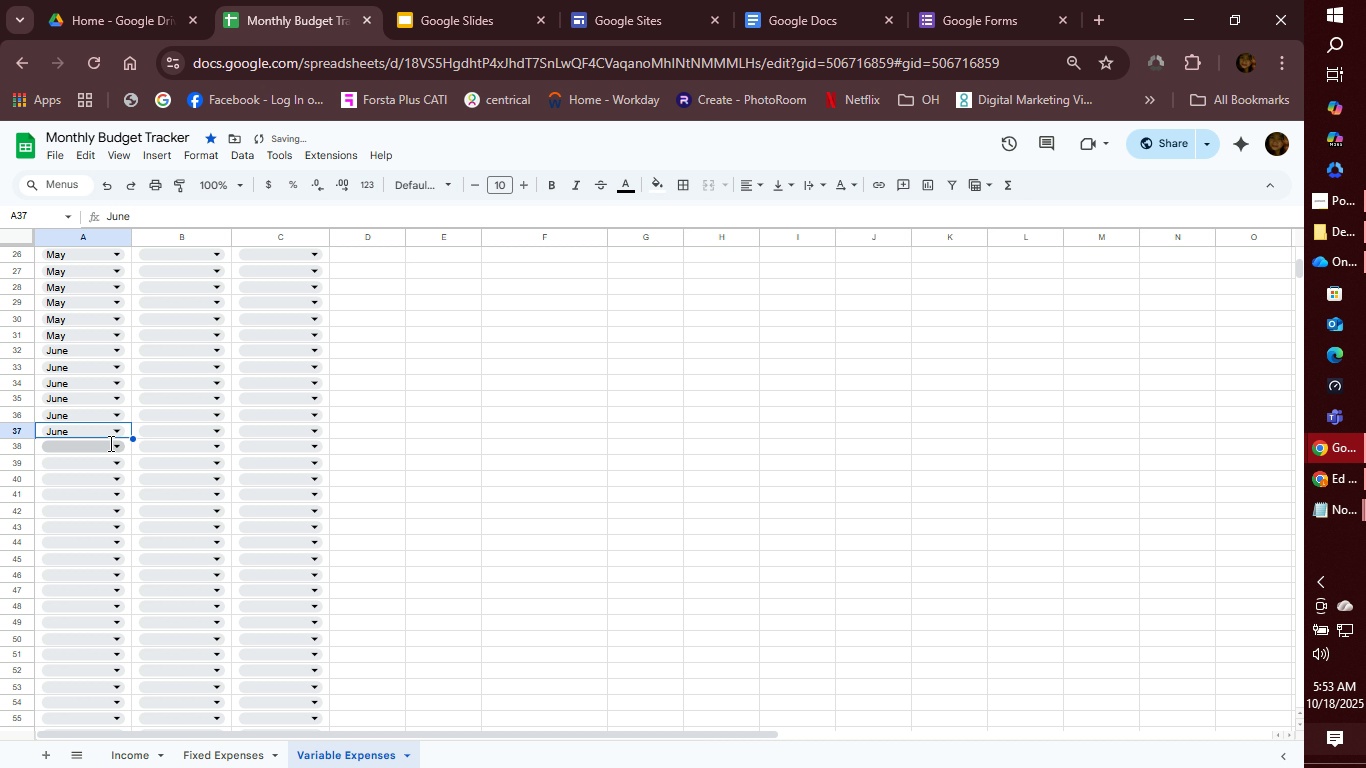 
left_click([109, 443])
 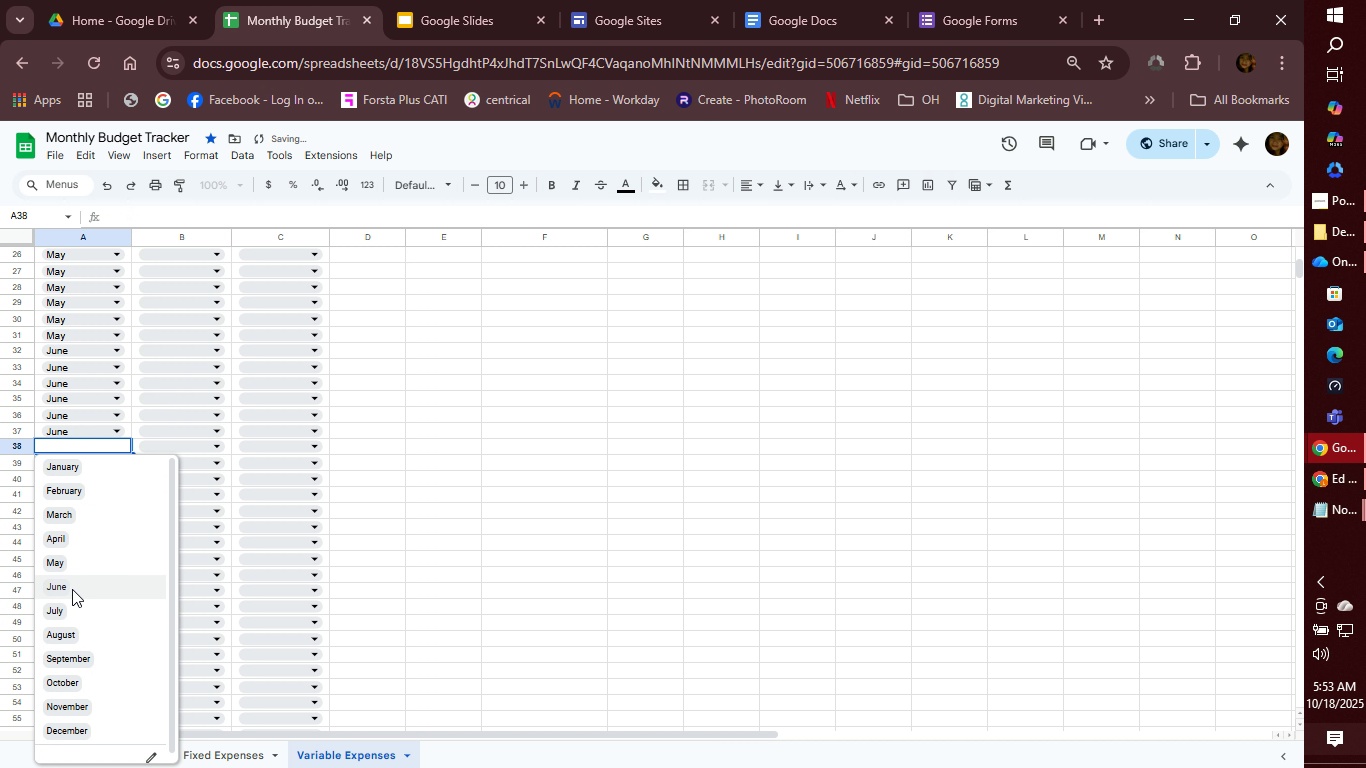 
left_click([72, 589])
 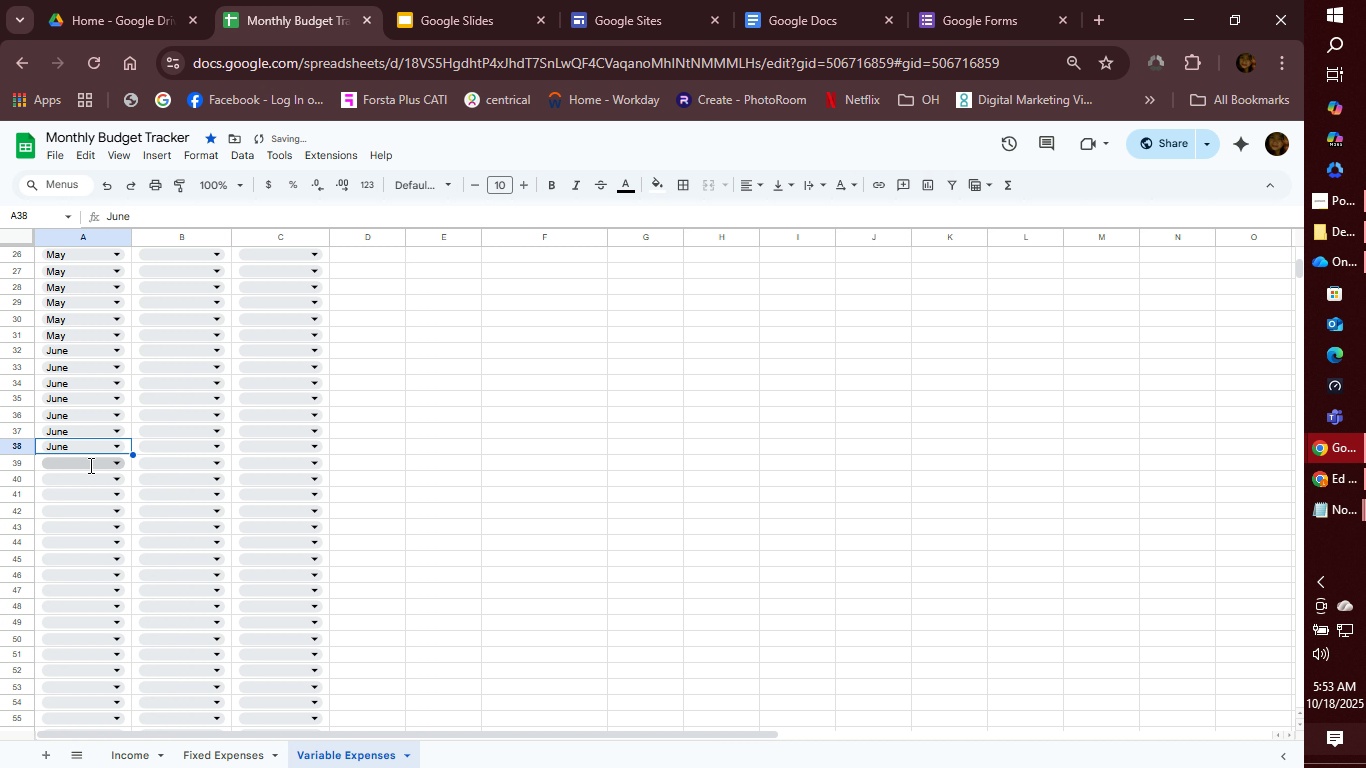 
left_click([89, 465])
 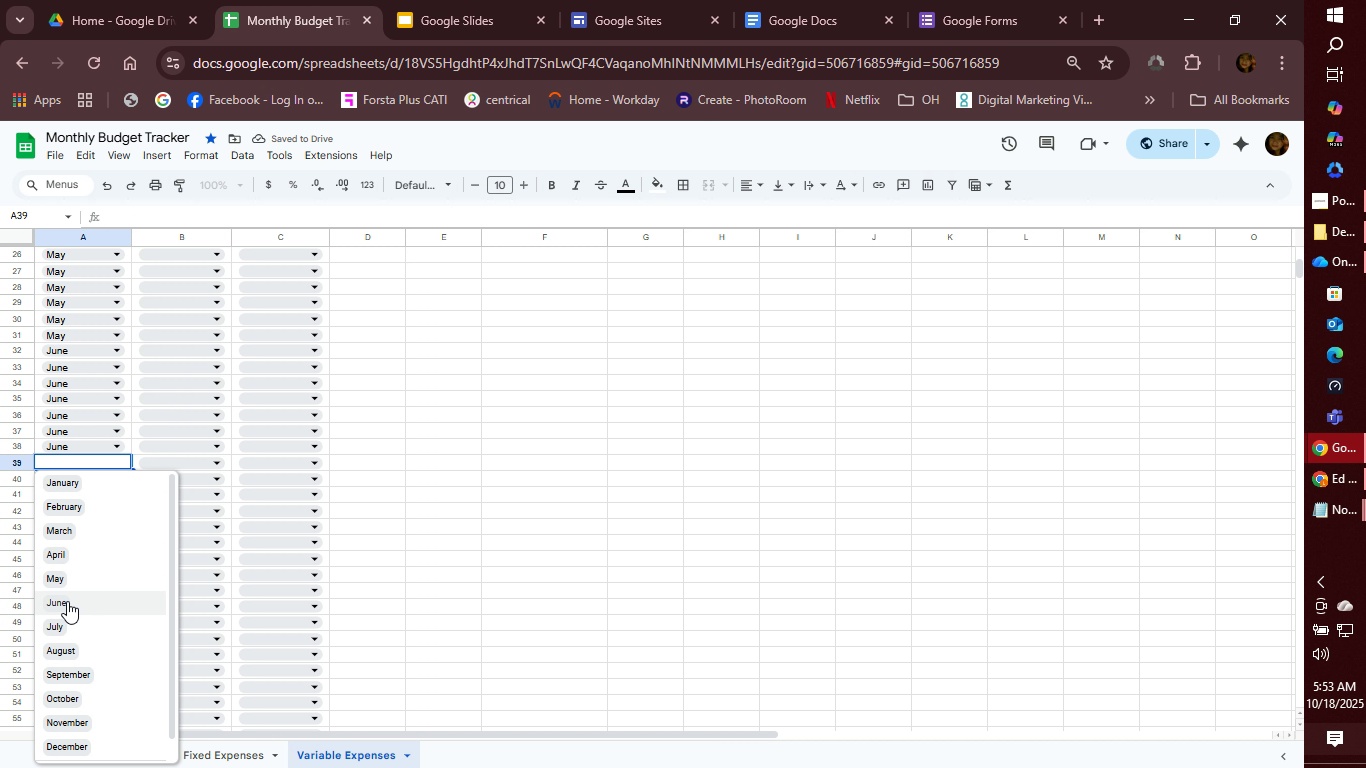 
left_click([67, 601])
 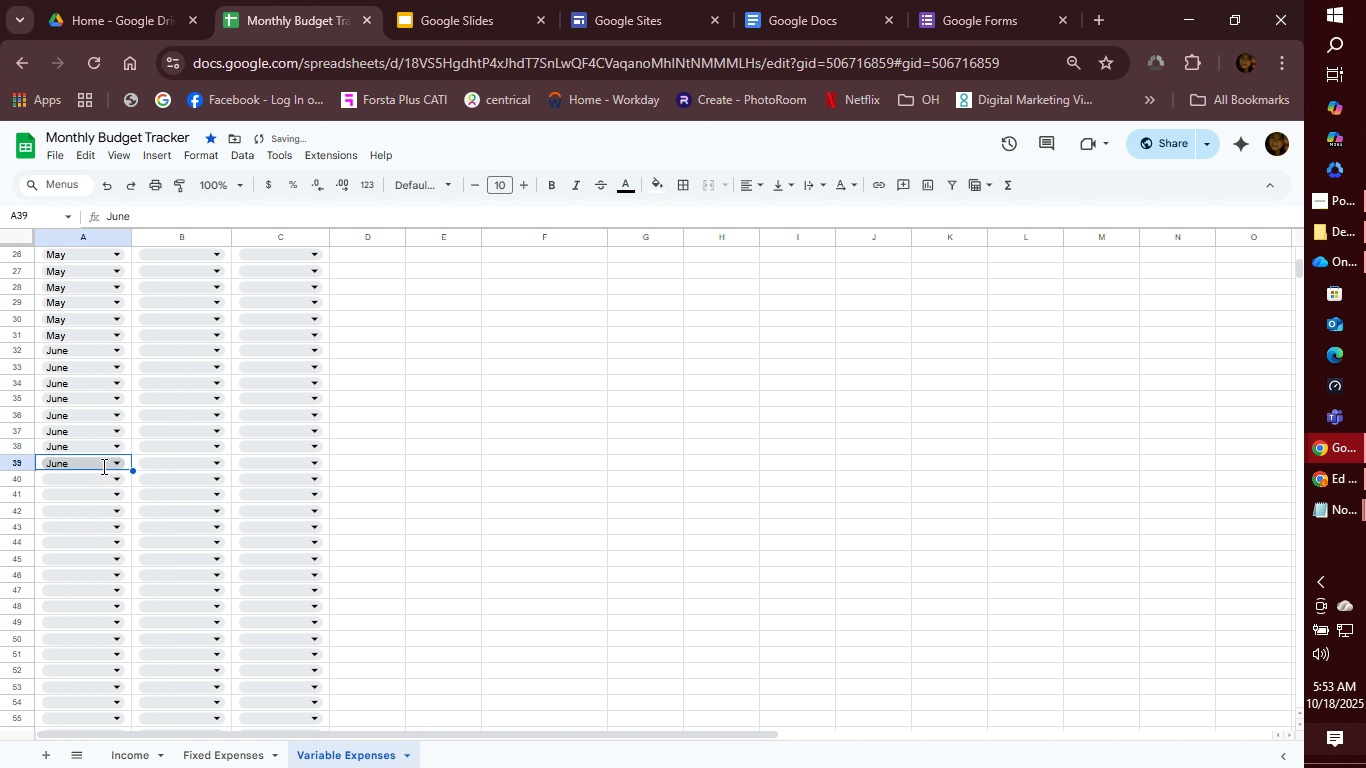 
left_click([102, 466])
 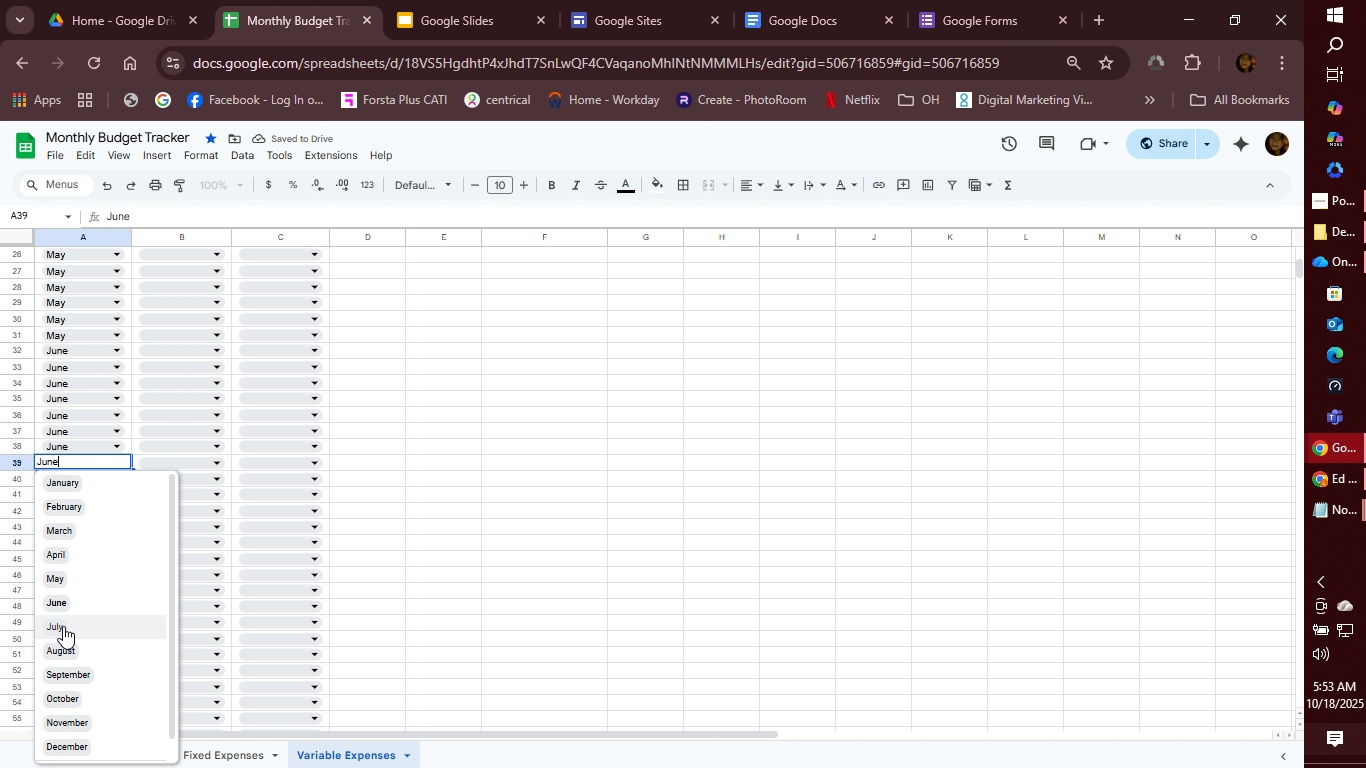 
left_click([63, 626])
 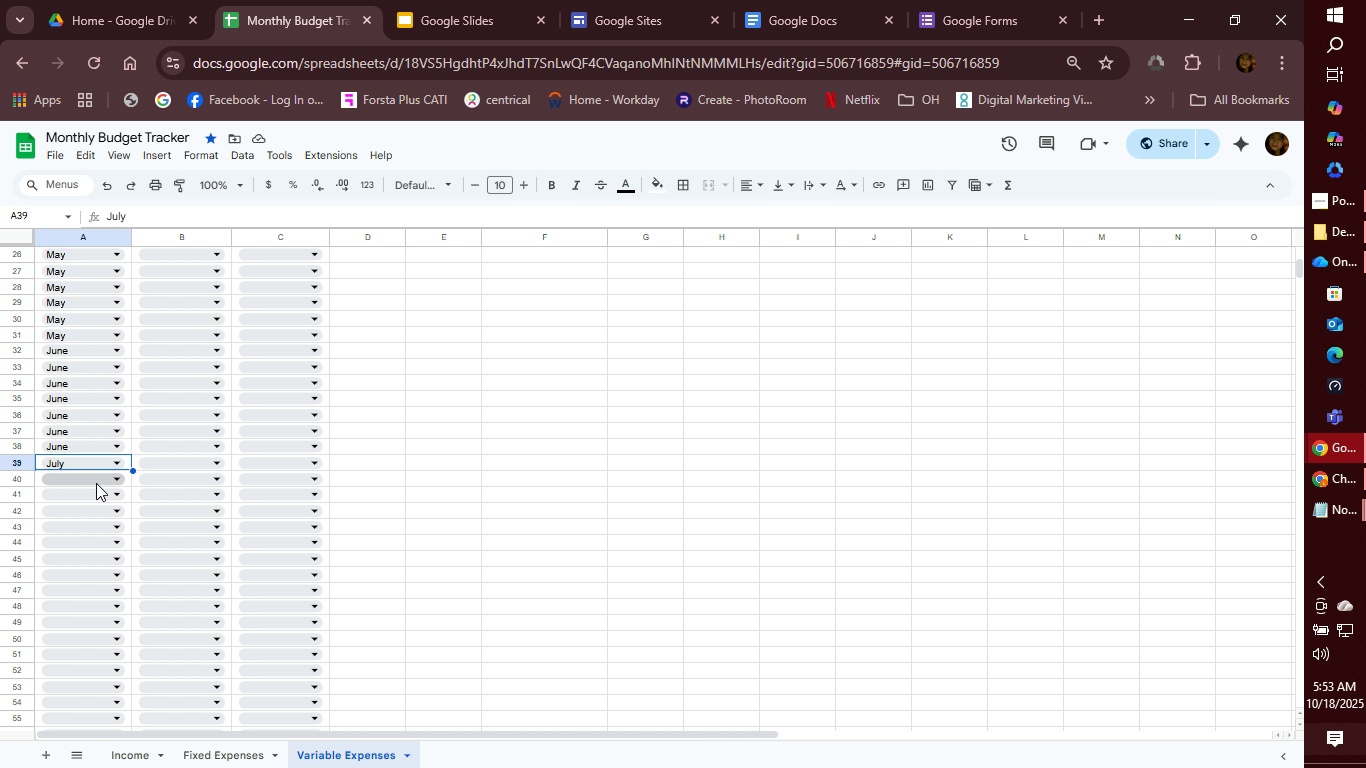 
wait(6.94)
 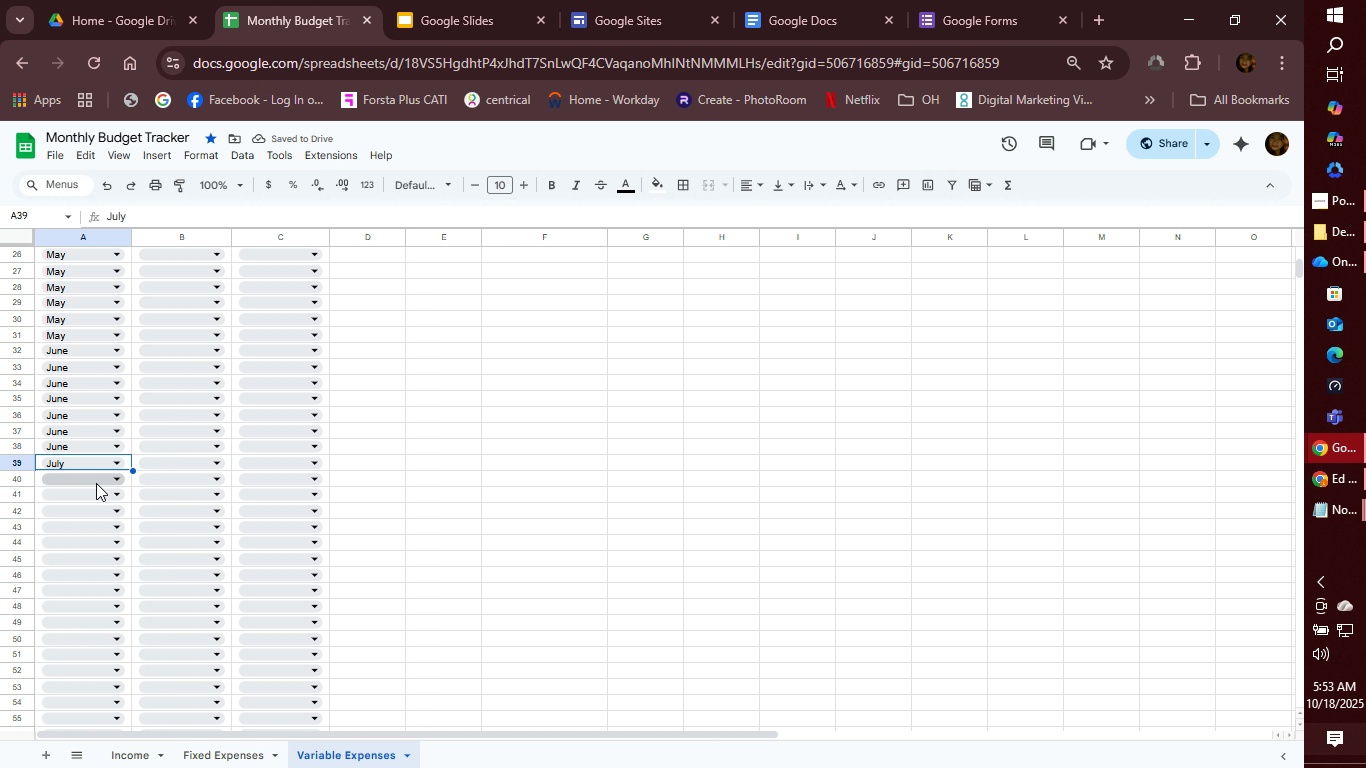 
left_click([94, 484])
 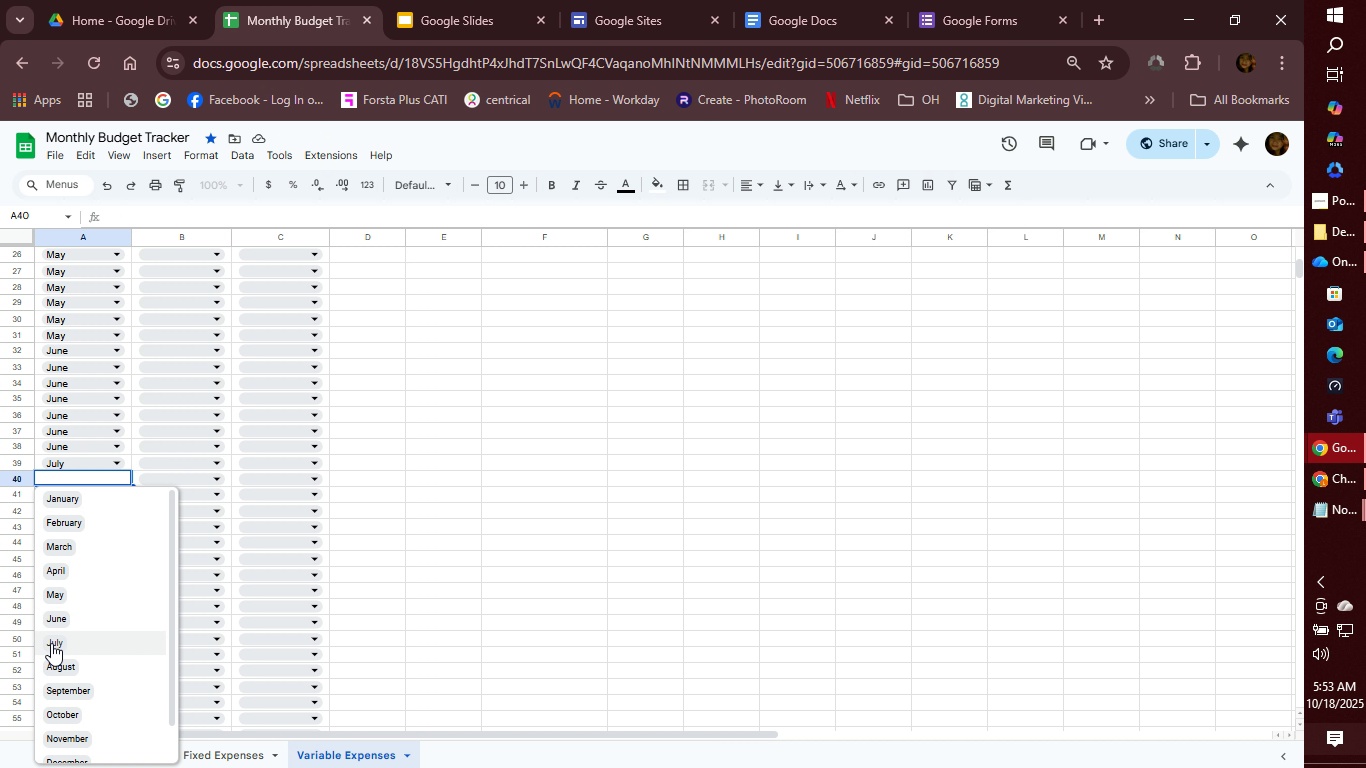 
left_click([51, 645])
 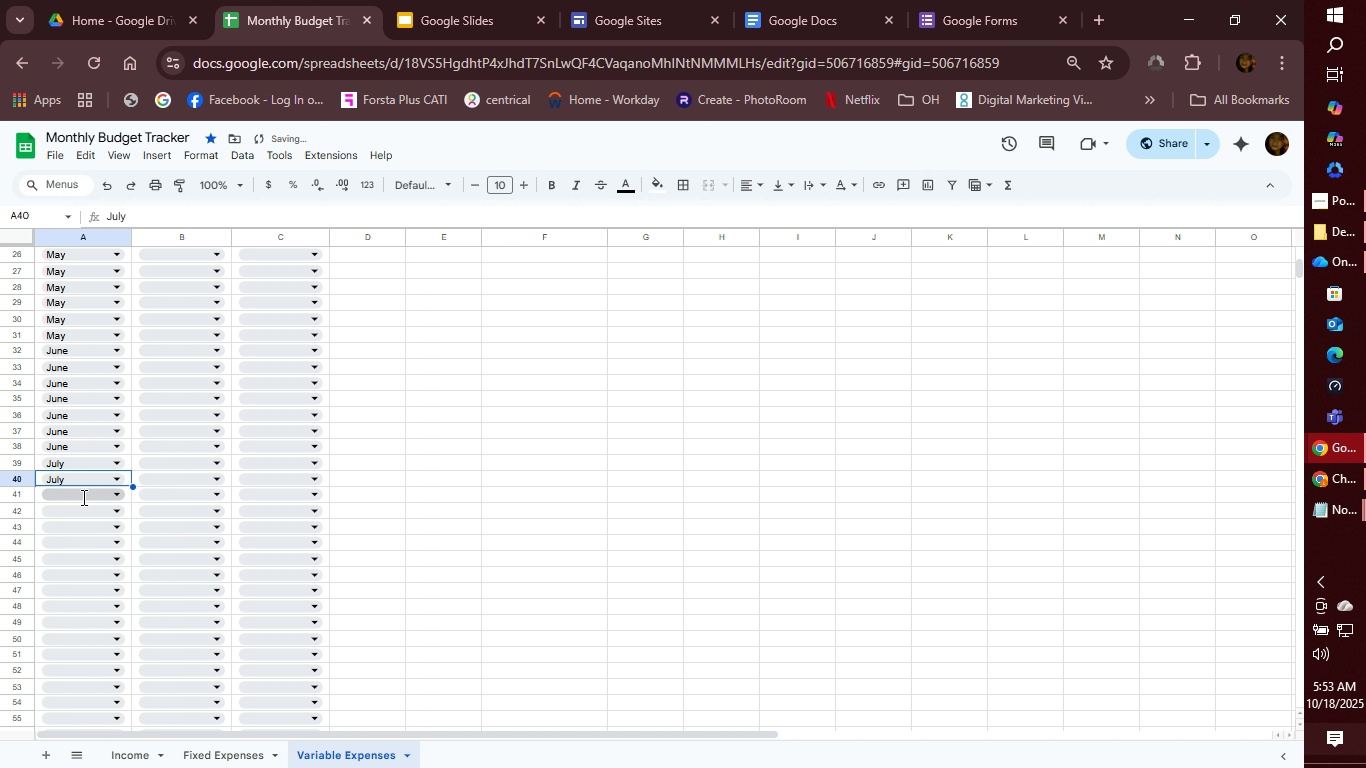 
left_click([82, 497])
 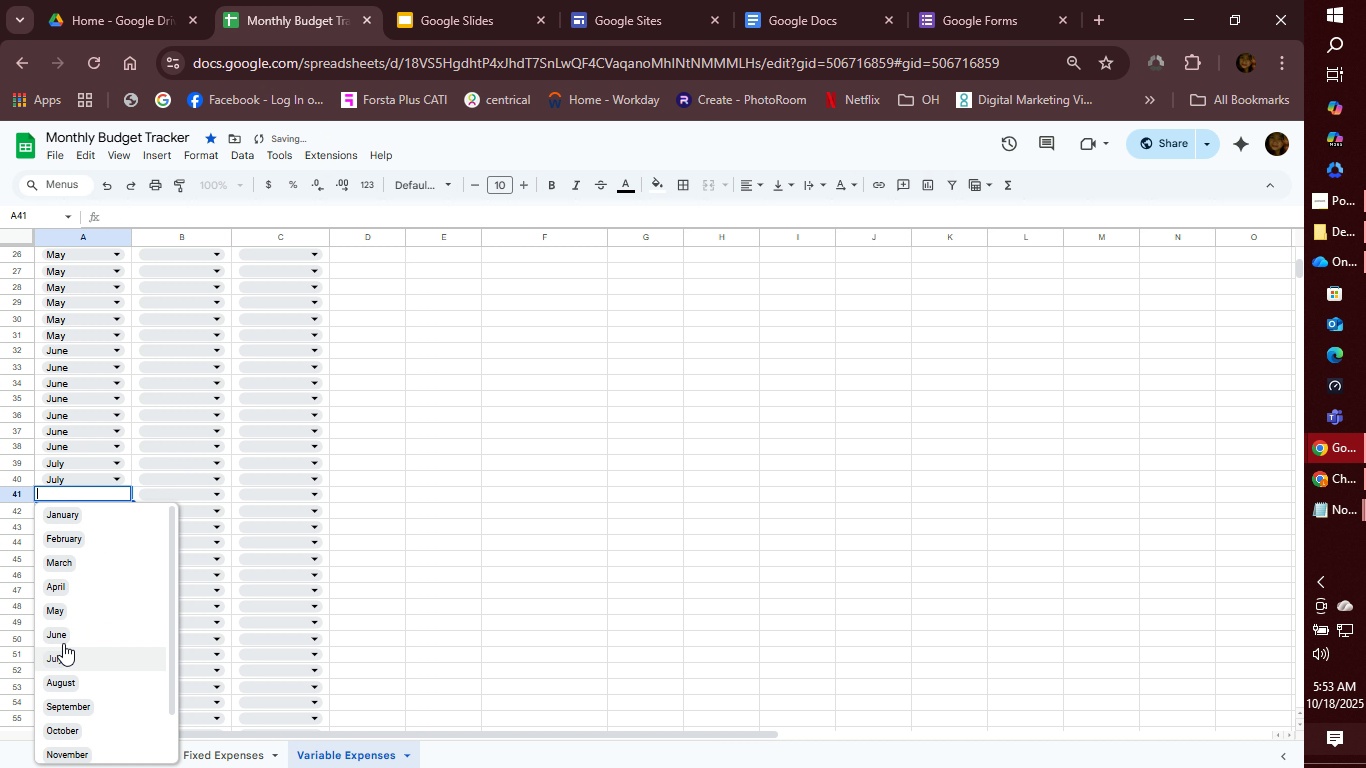 
left_click([60, 660])
 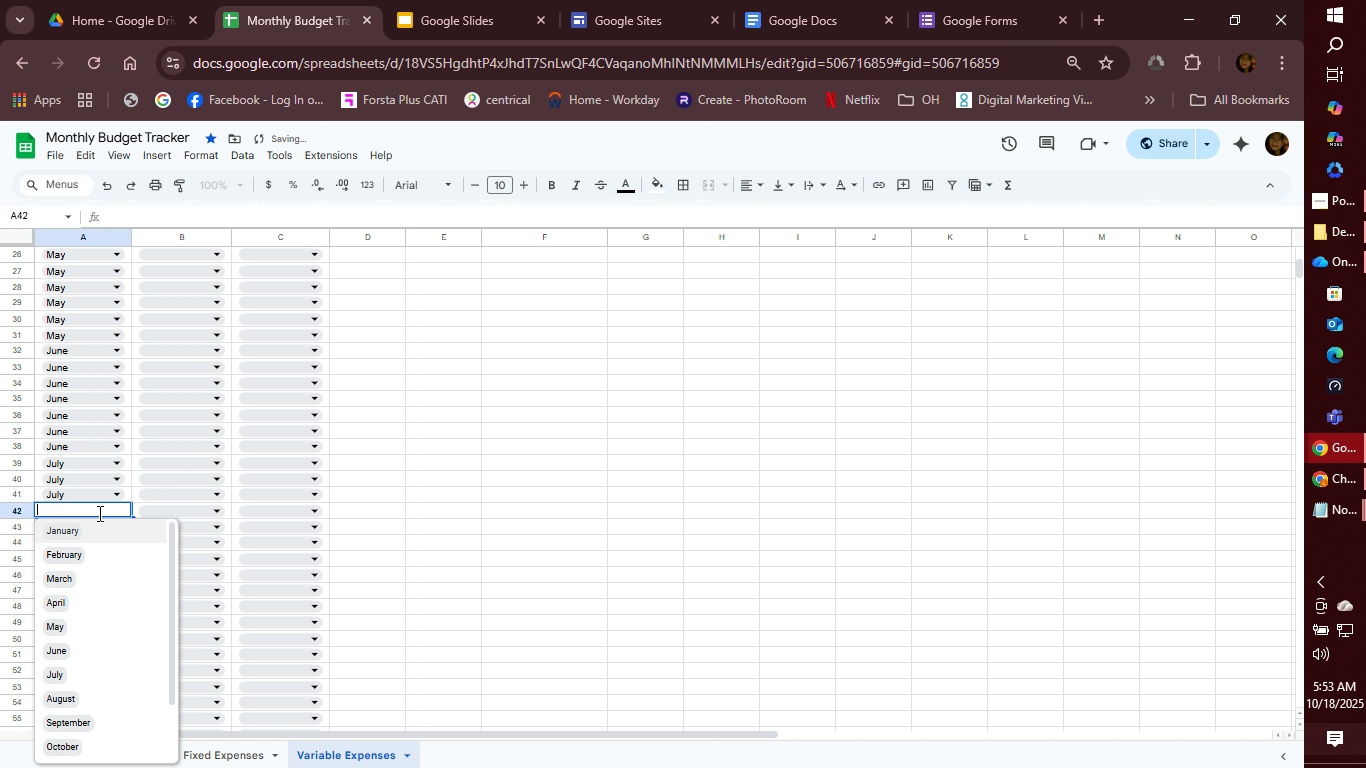 
left_click([98, 512])
 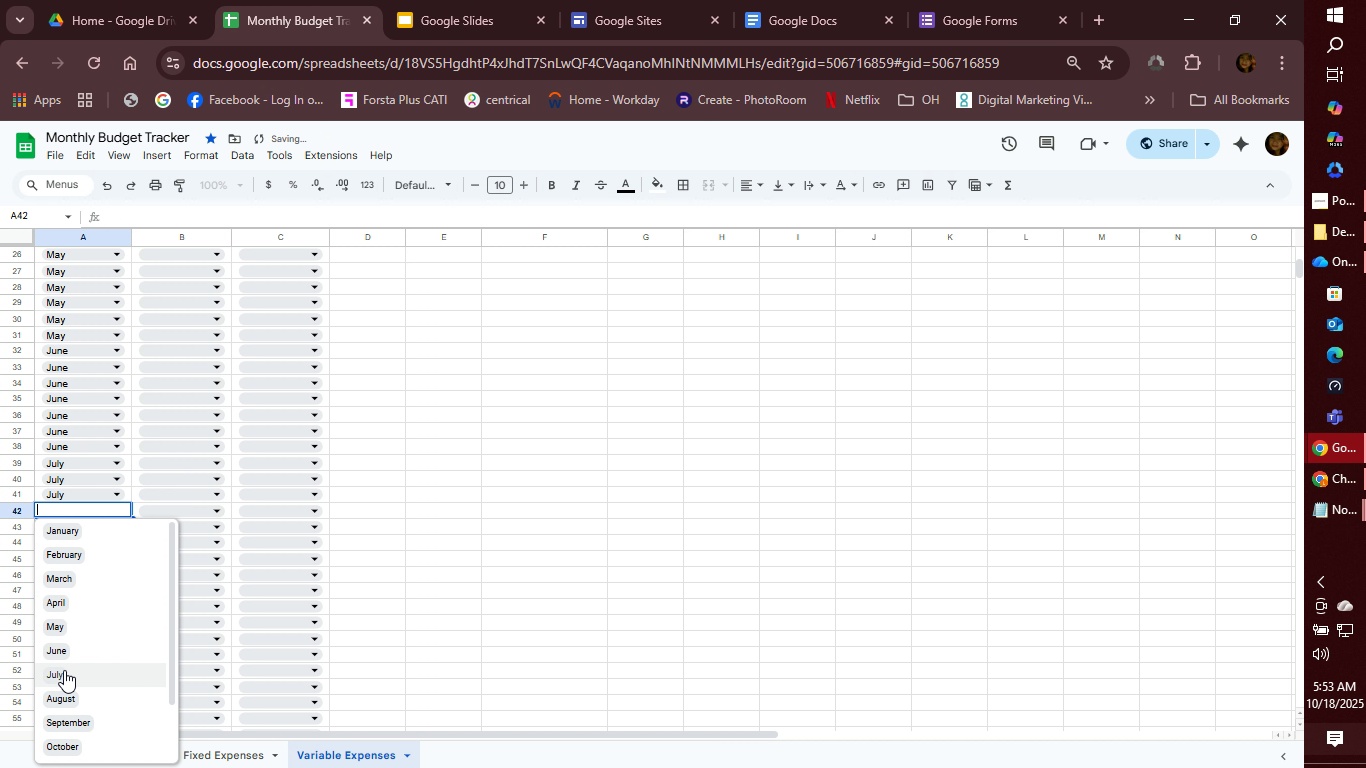 
left_click([64, 670])
 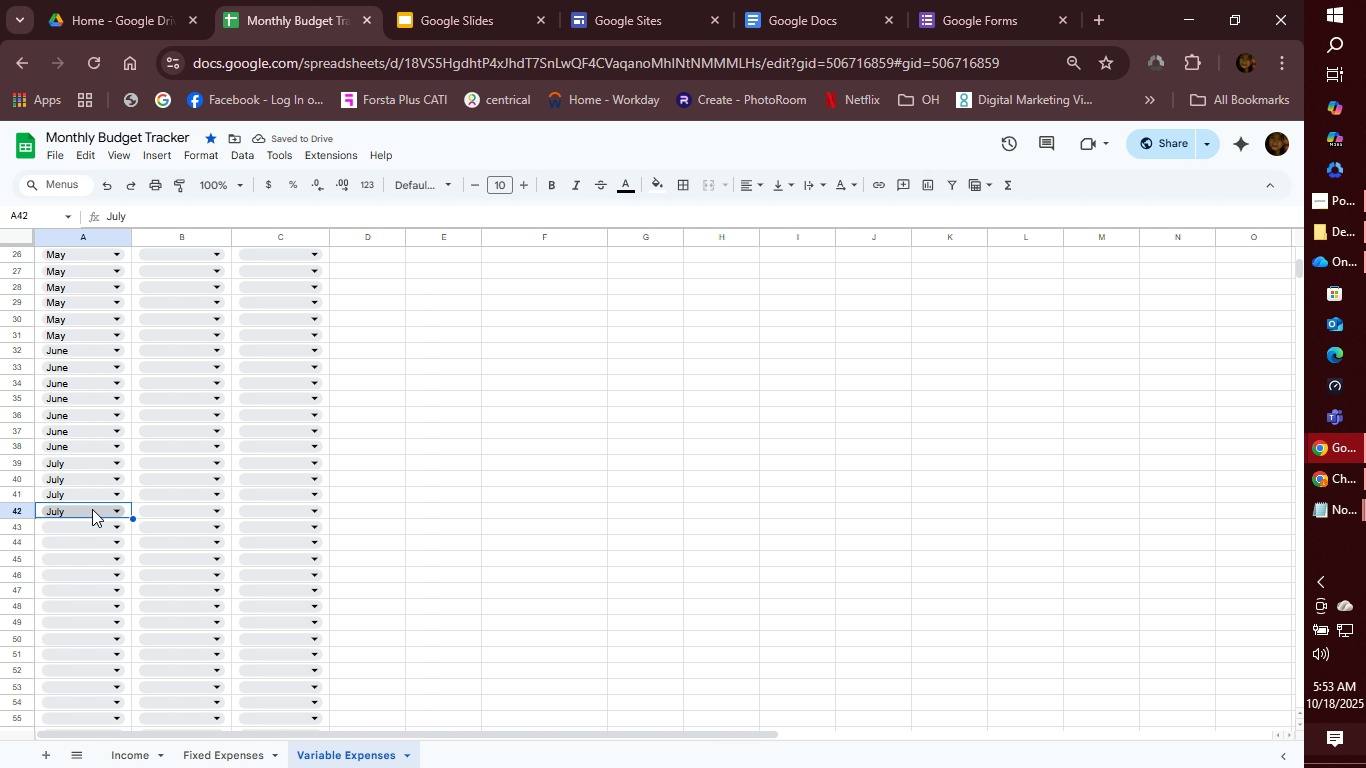 
left_click([87, 525])
 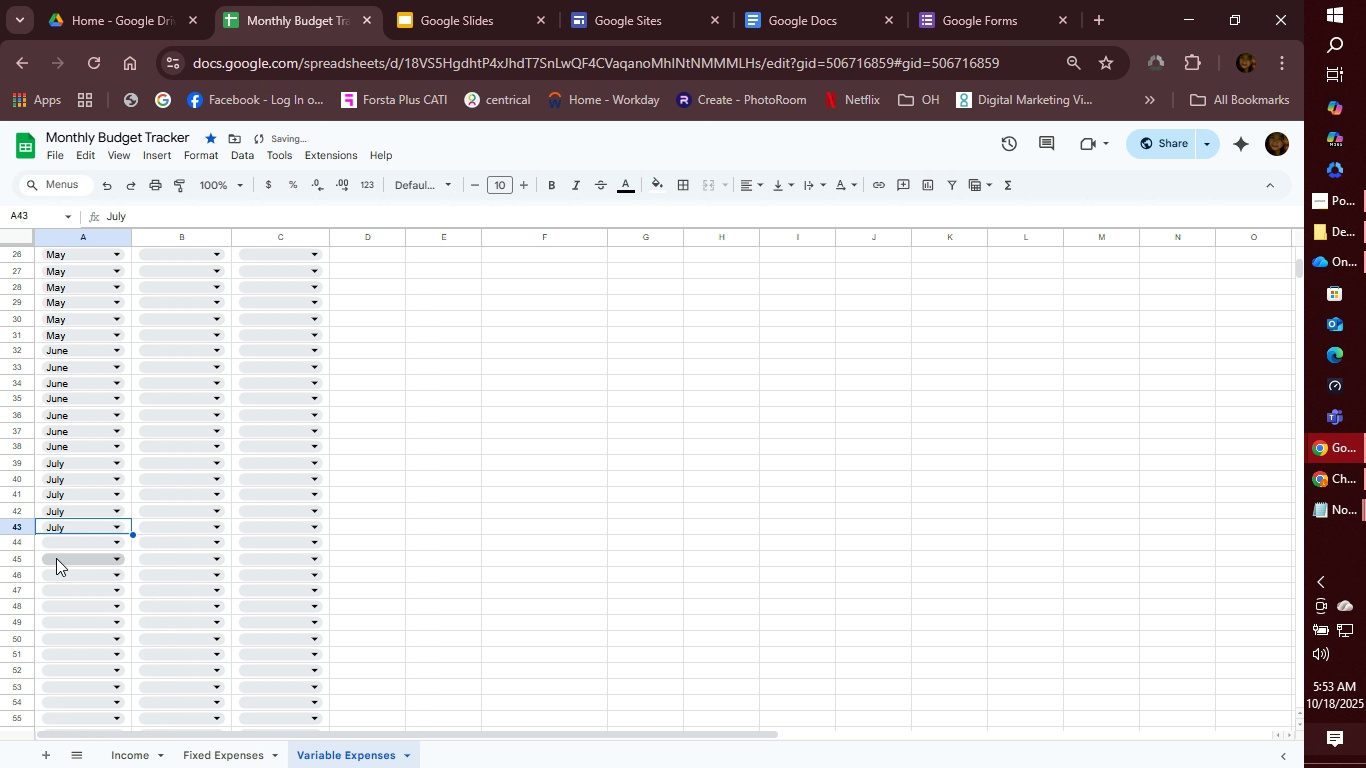 
left_click([65, 548])
 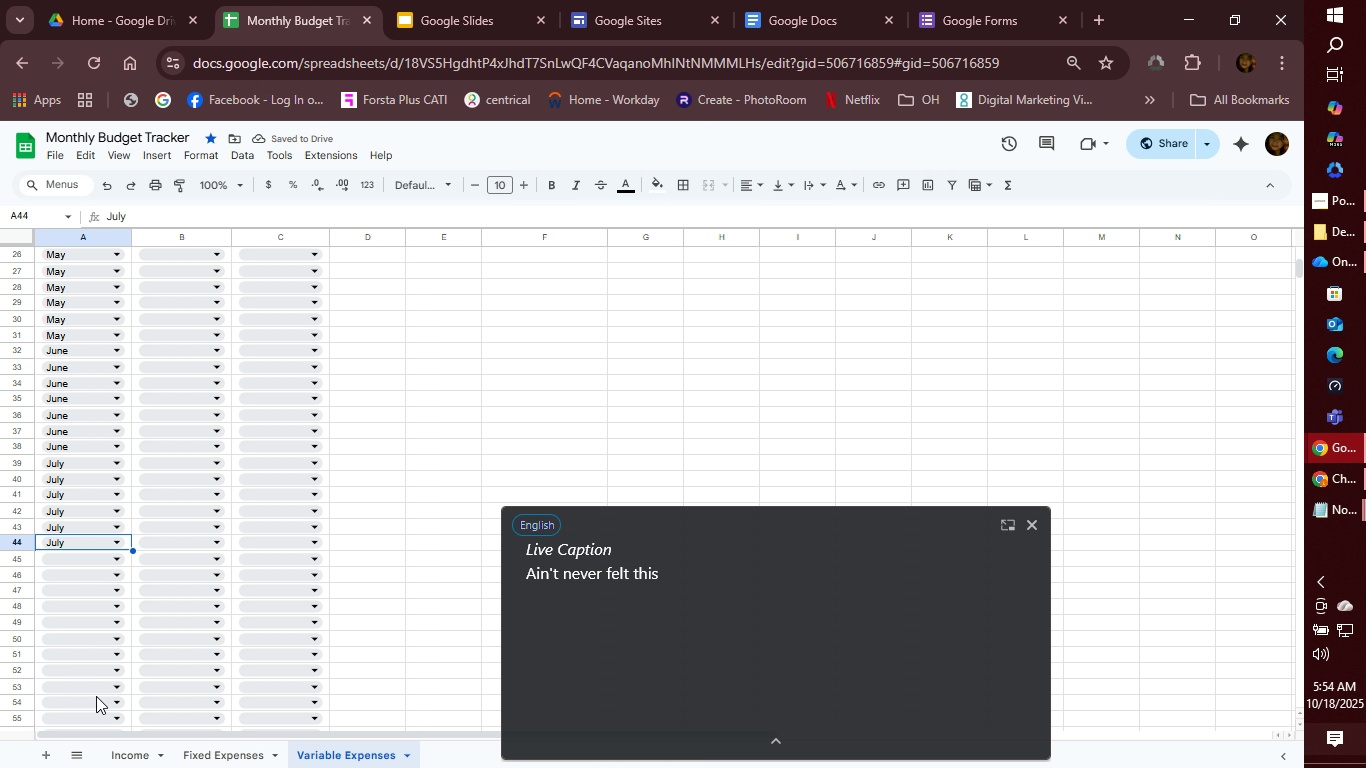 
wait(6.77)
 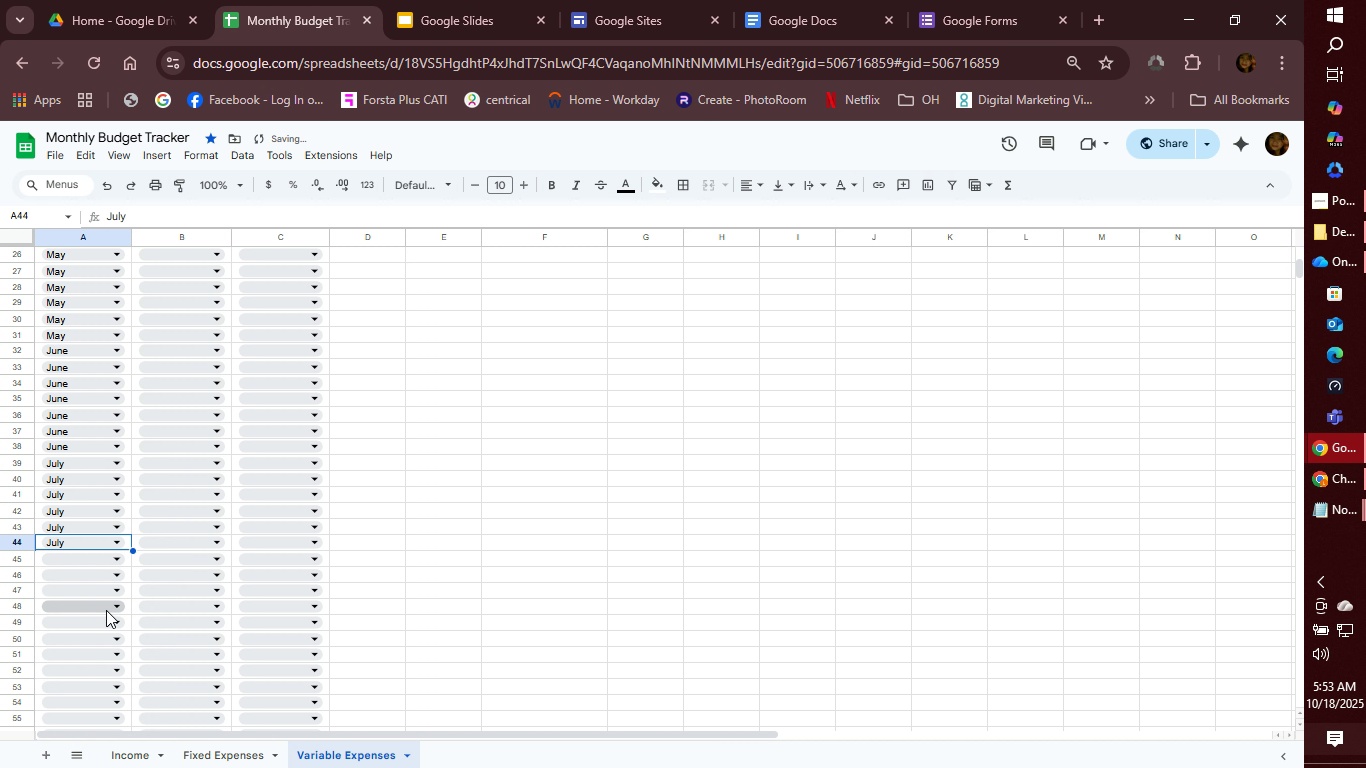 
left_click([1031, 527])
 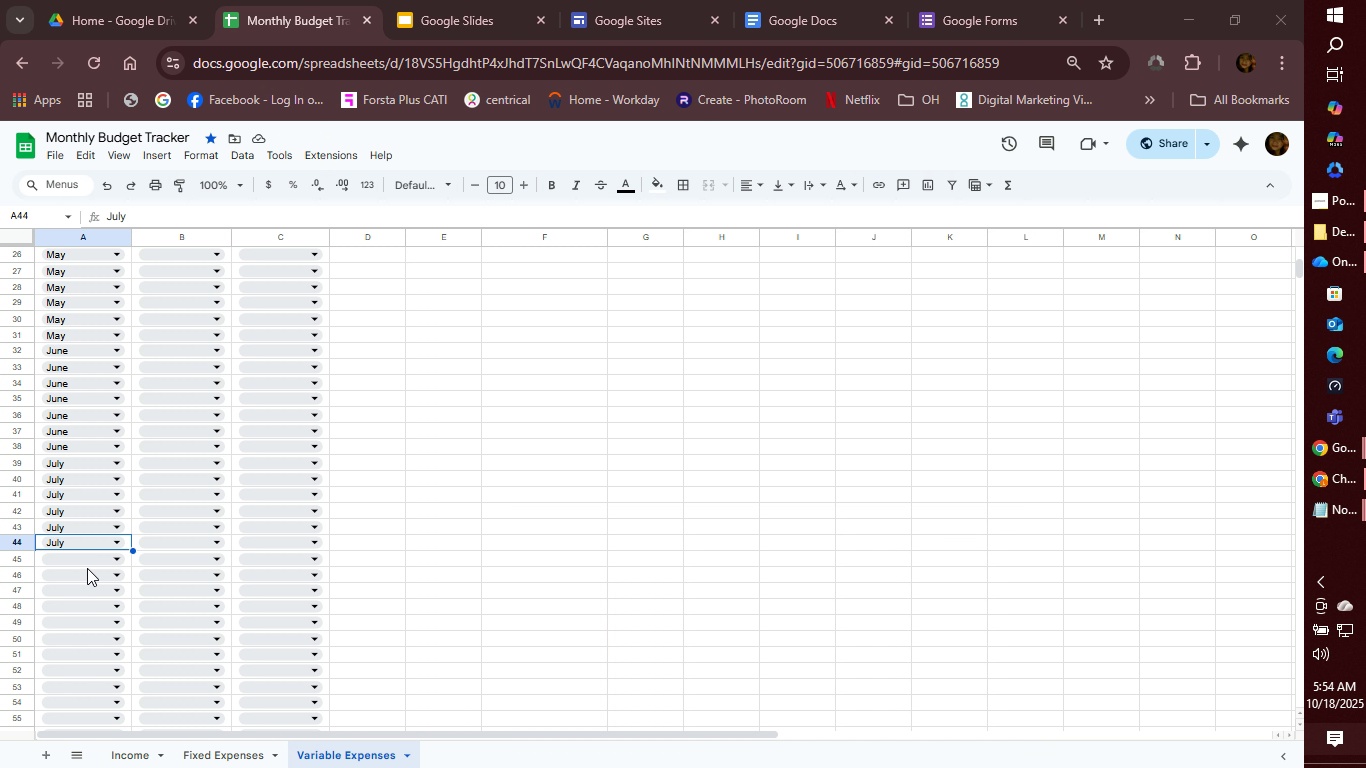 
scroll: coordinate [57, 436], scroll_direction: down, amount: 3.0
 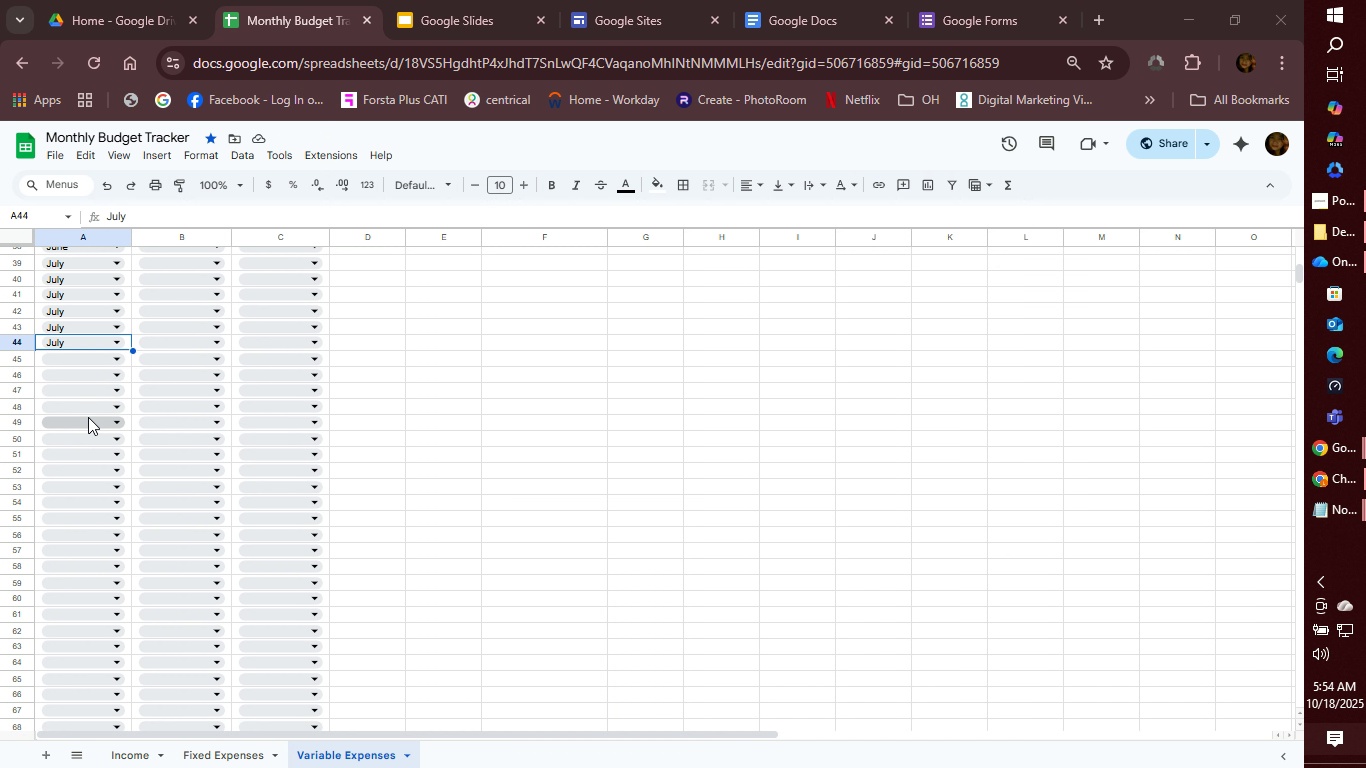 
scroll: coordinate [84, 425], scroll_direction: up, amount: 1.0
 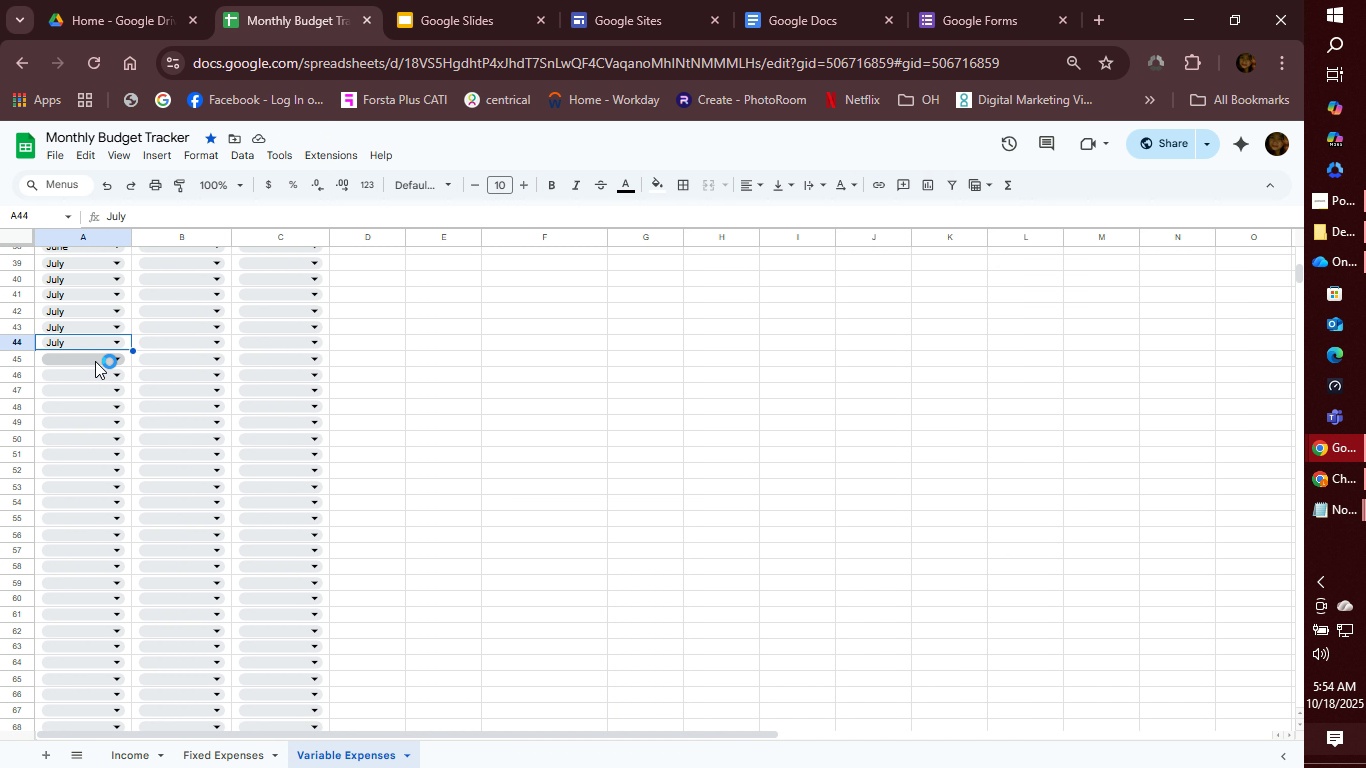 
left_click([95, 361])
 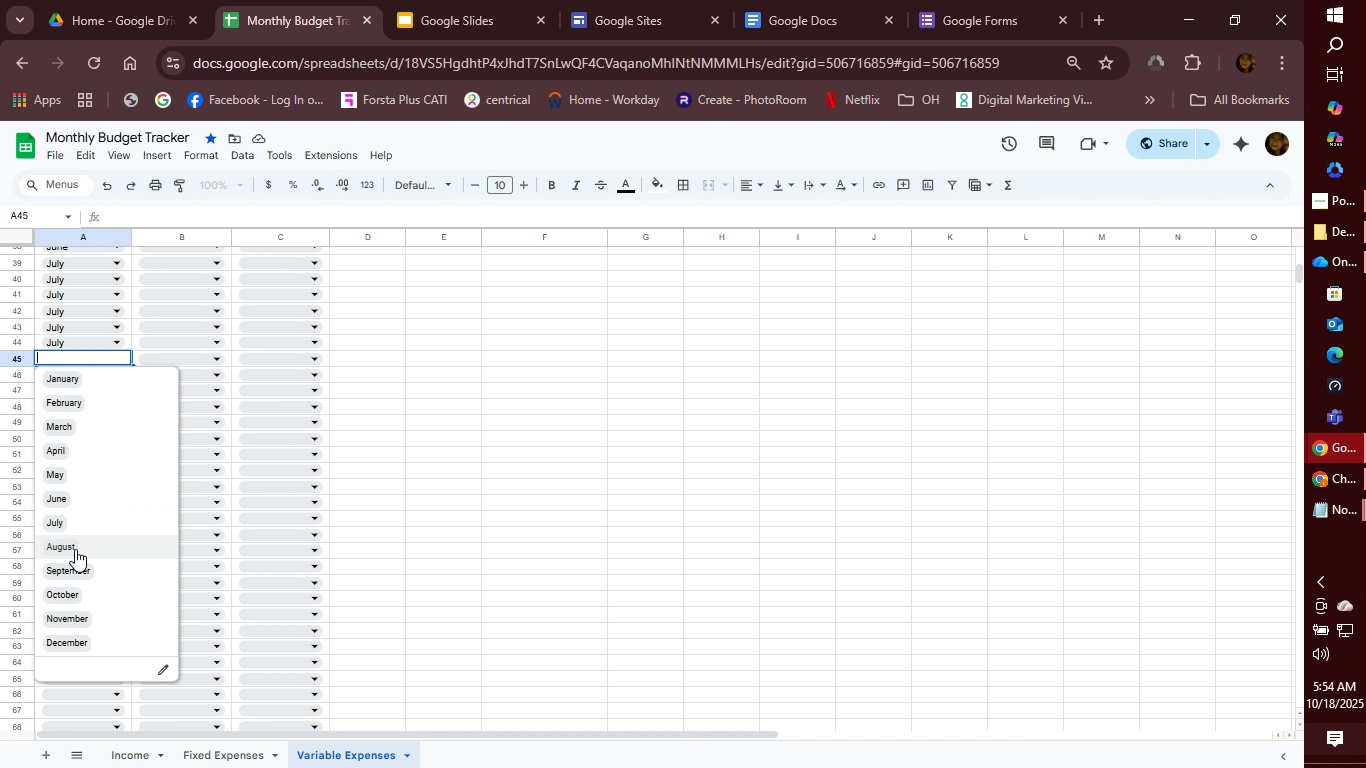 
left_click([75, 549])
 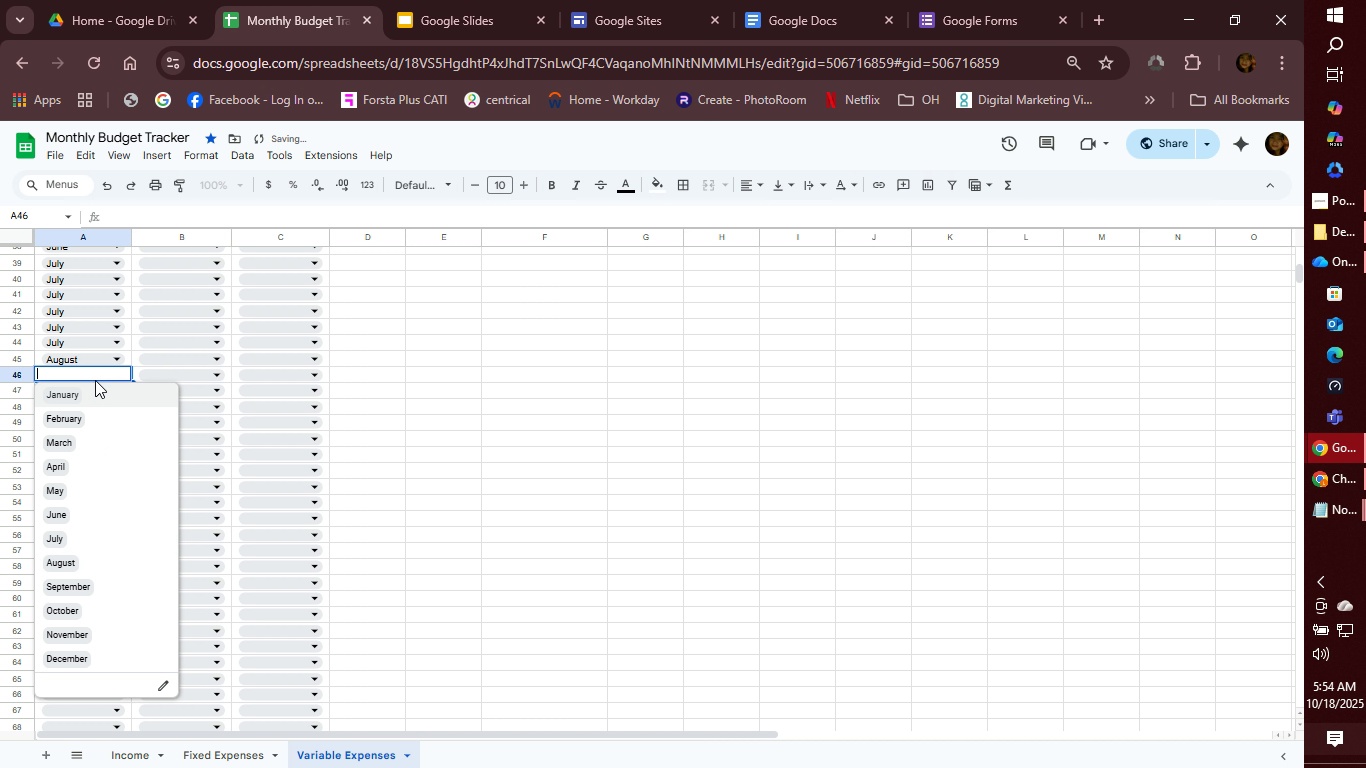 
left_click([95, 380])
 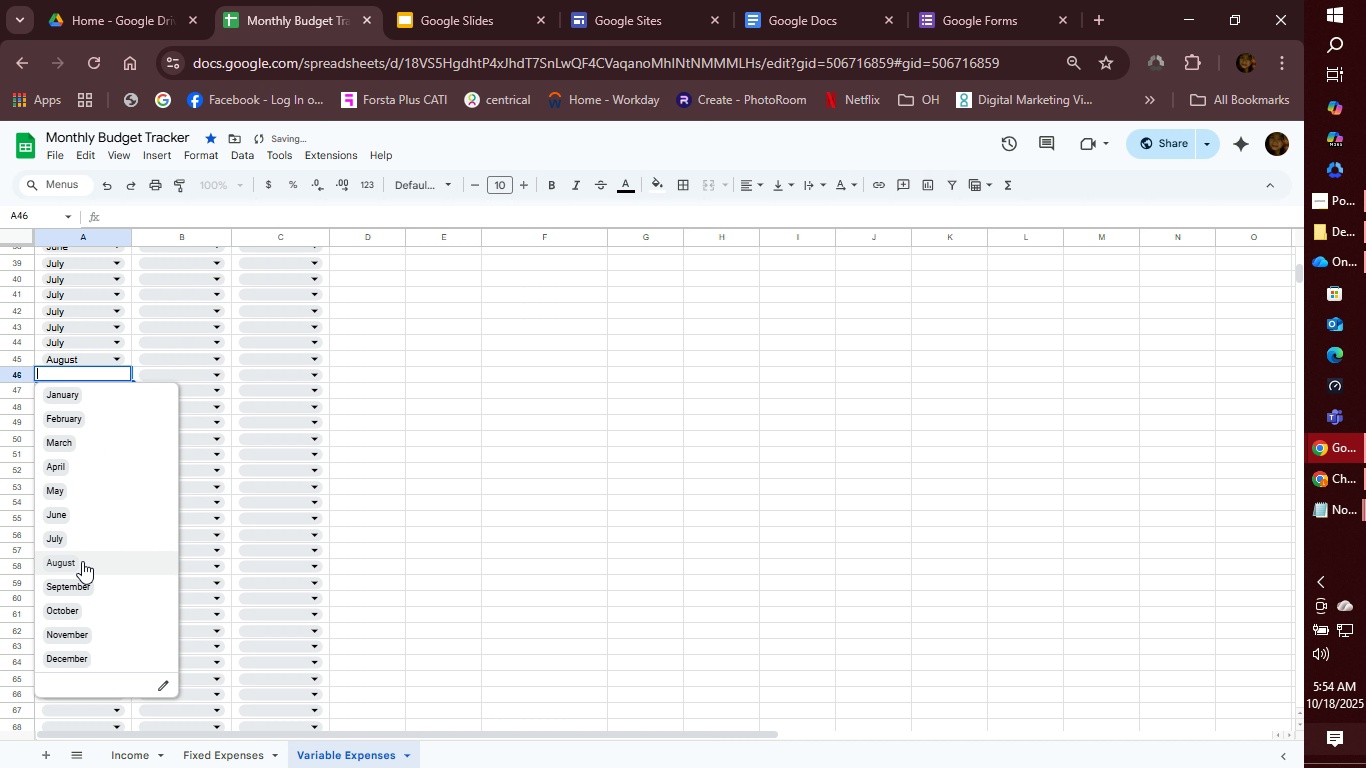 
left_click([82, 561])
 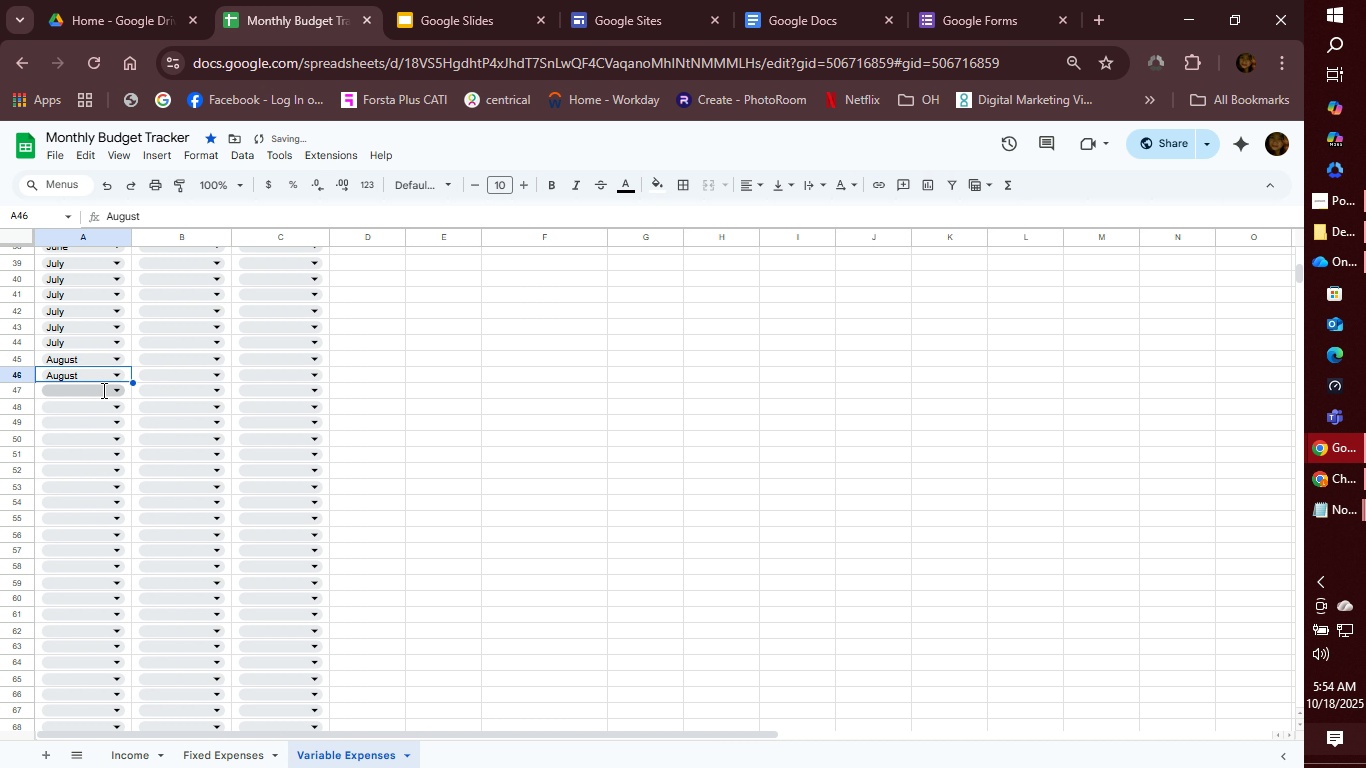 
left_click([102, 390])
 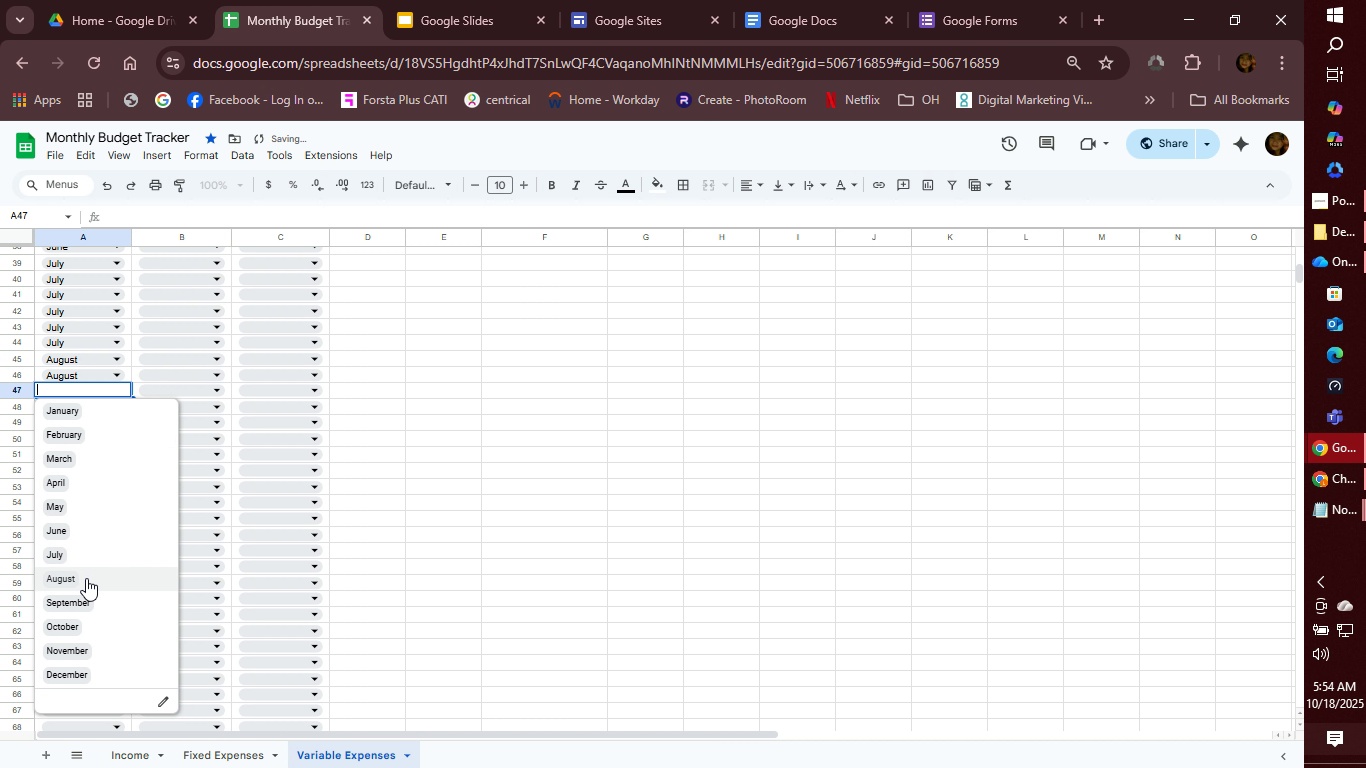 
left_click([86, 578])
 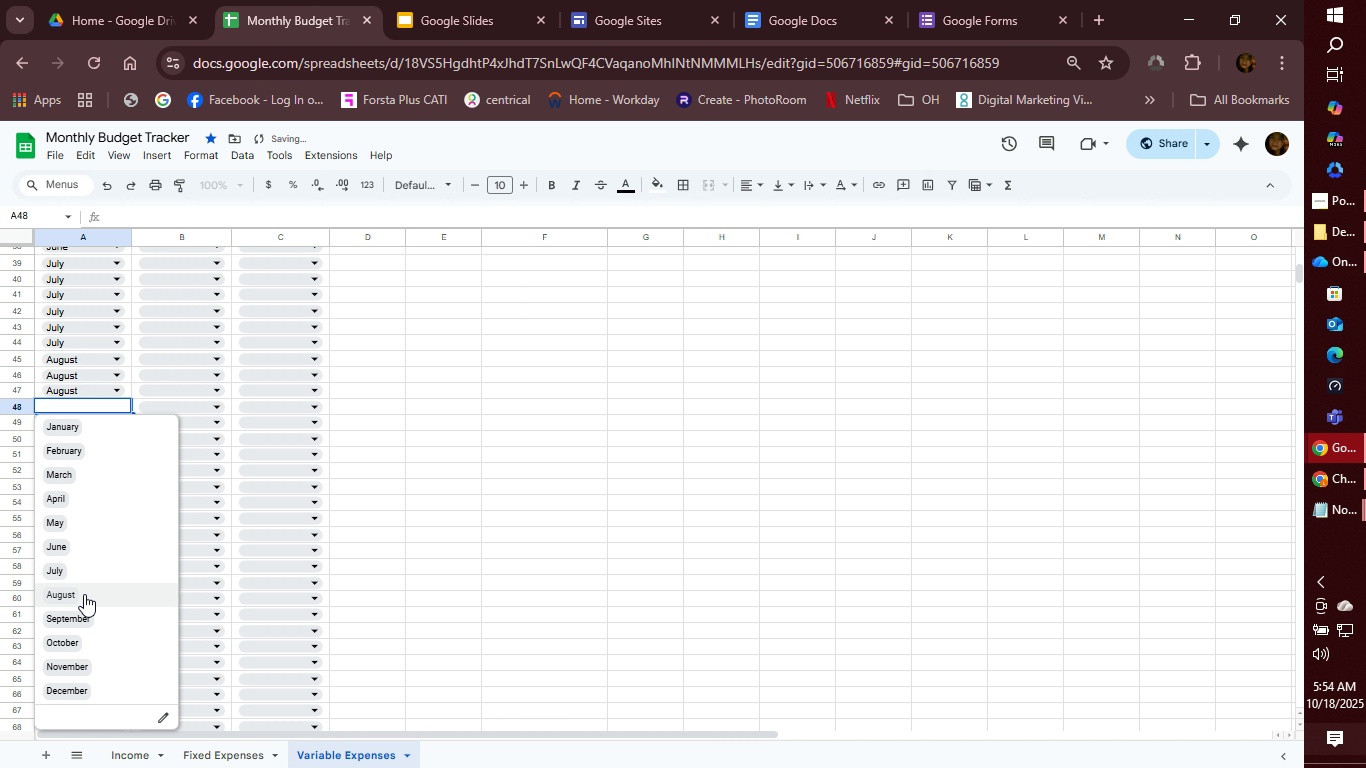 
left_click([84, 595])
 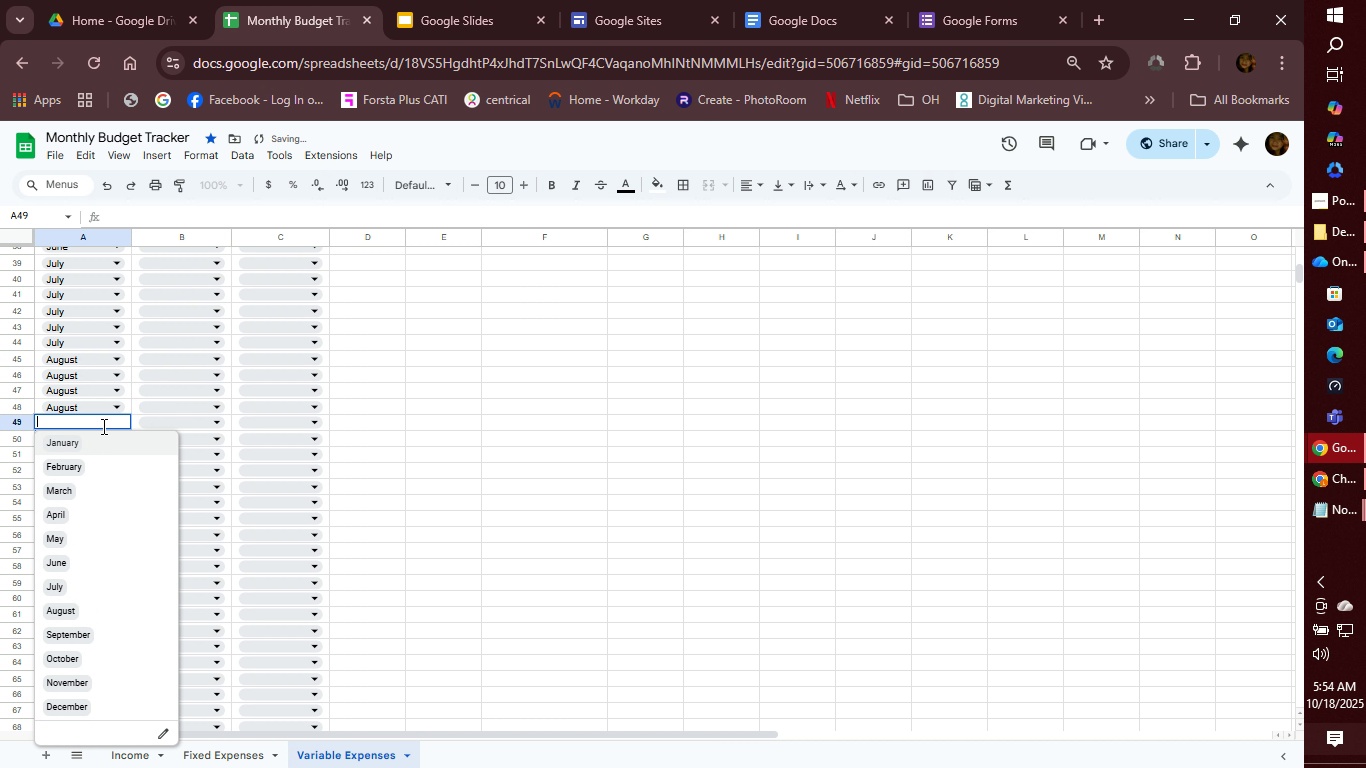 
left_click([102, 426])
 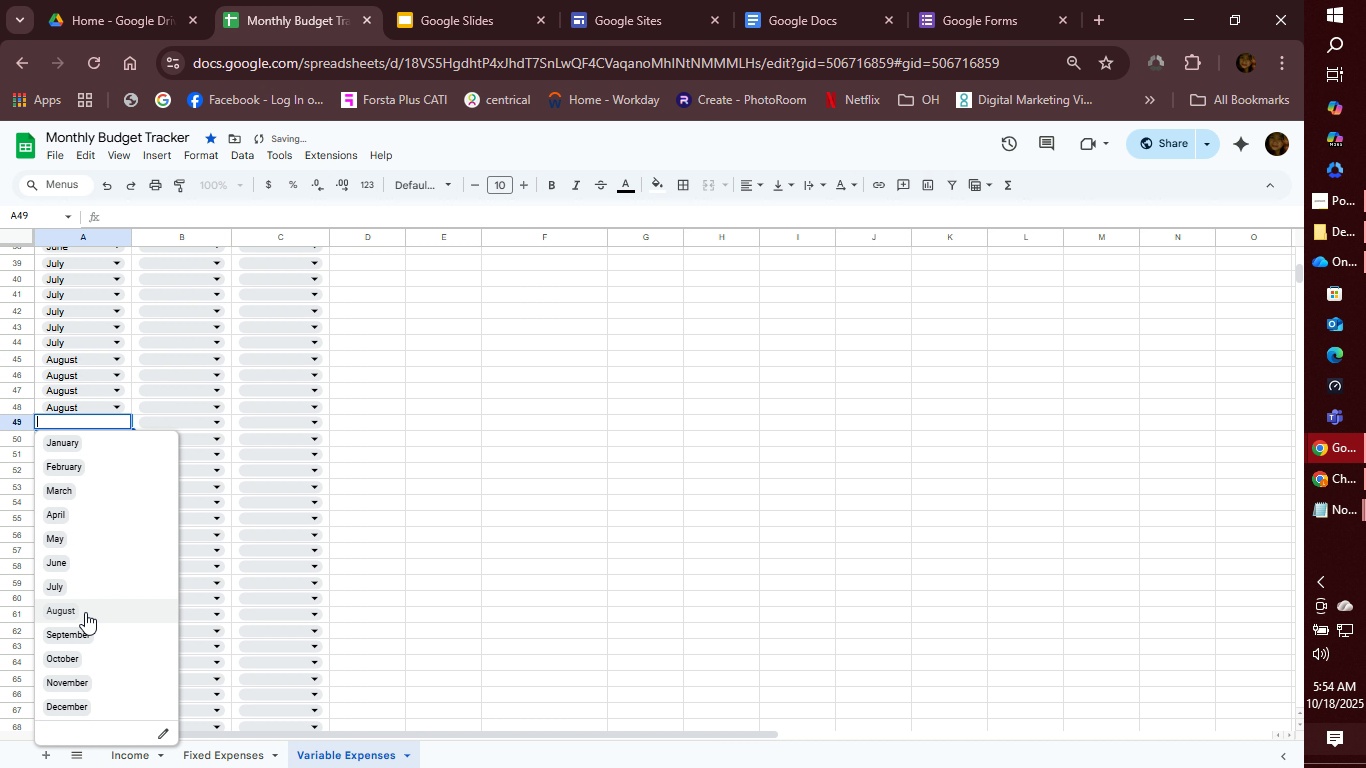 
left_click([85, 612])
 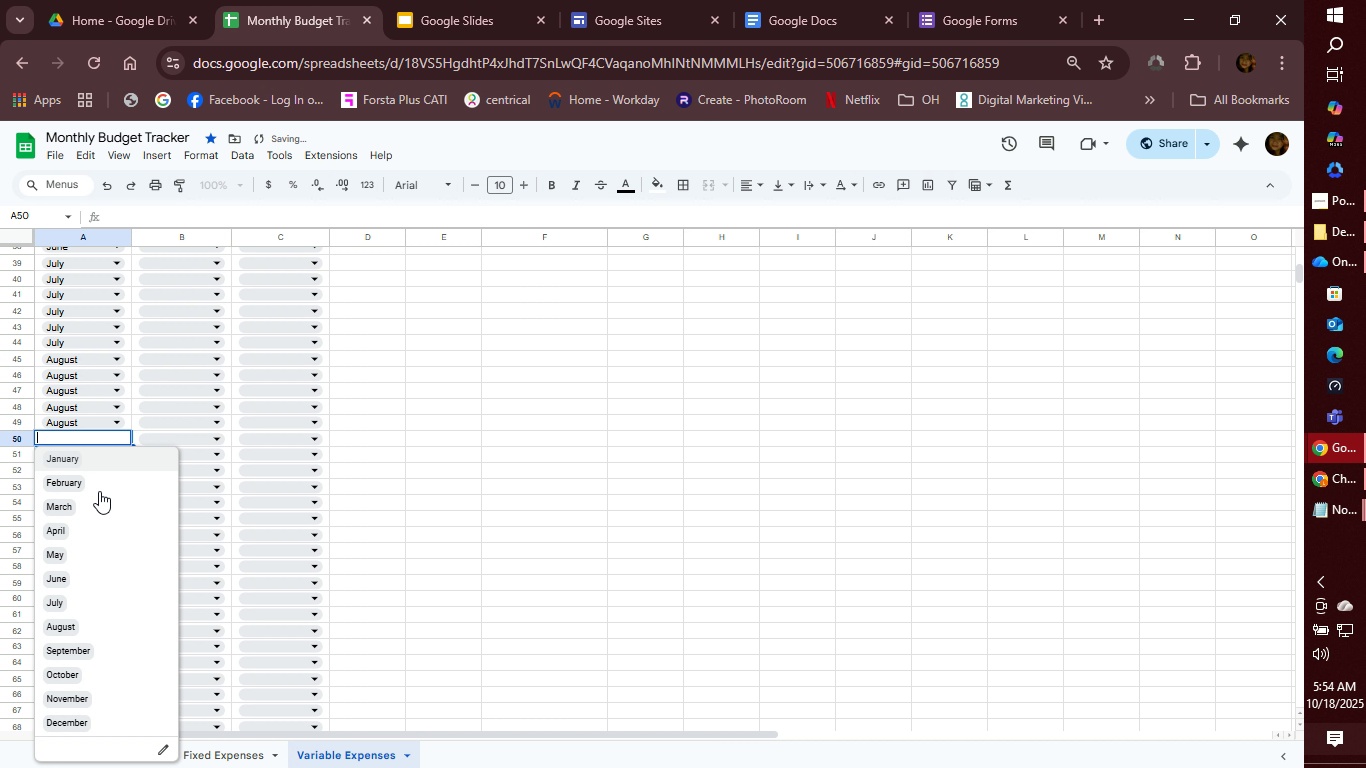 
left_click([103, 441])
 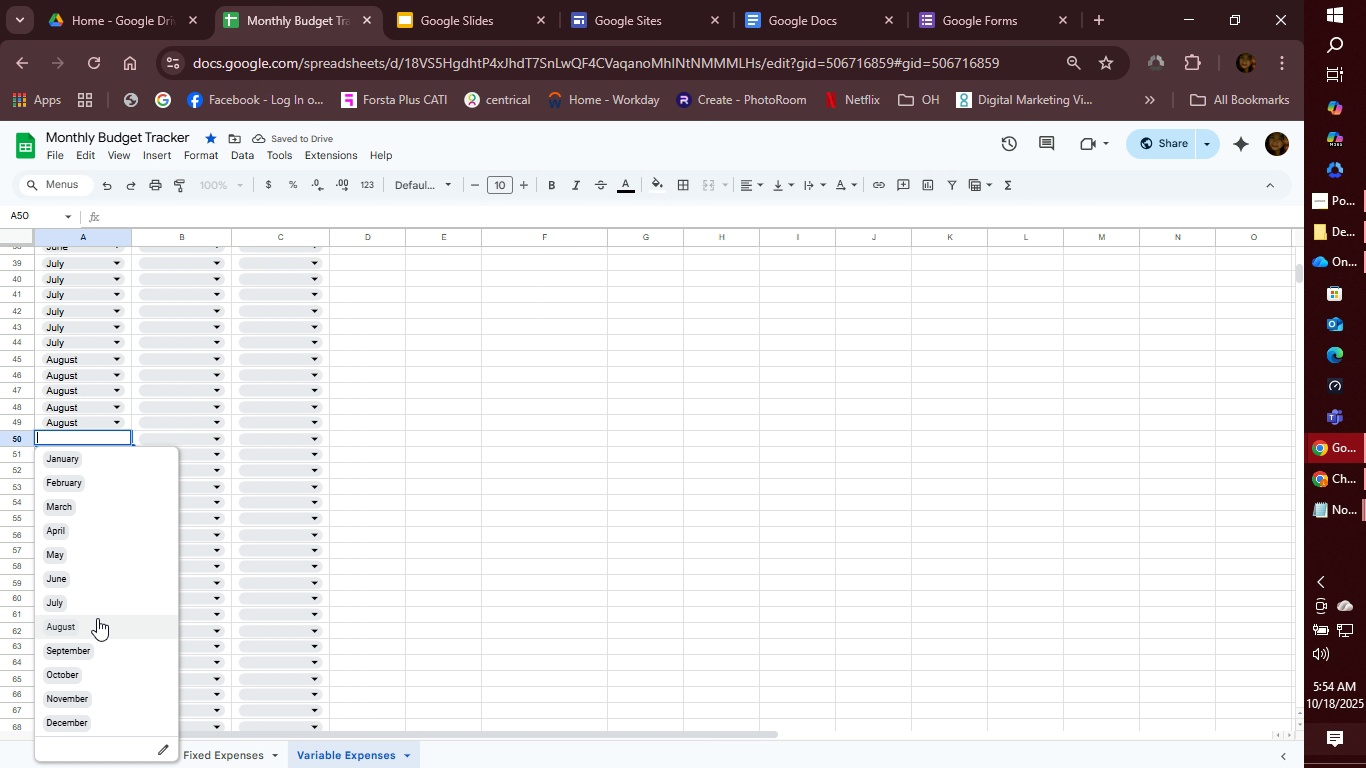 
left_click([97, 618])
 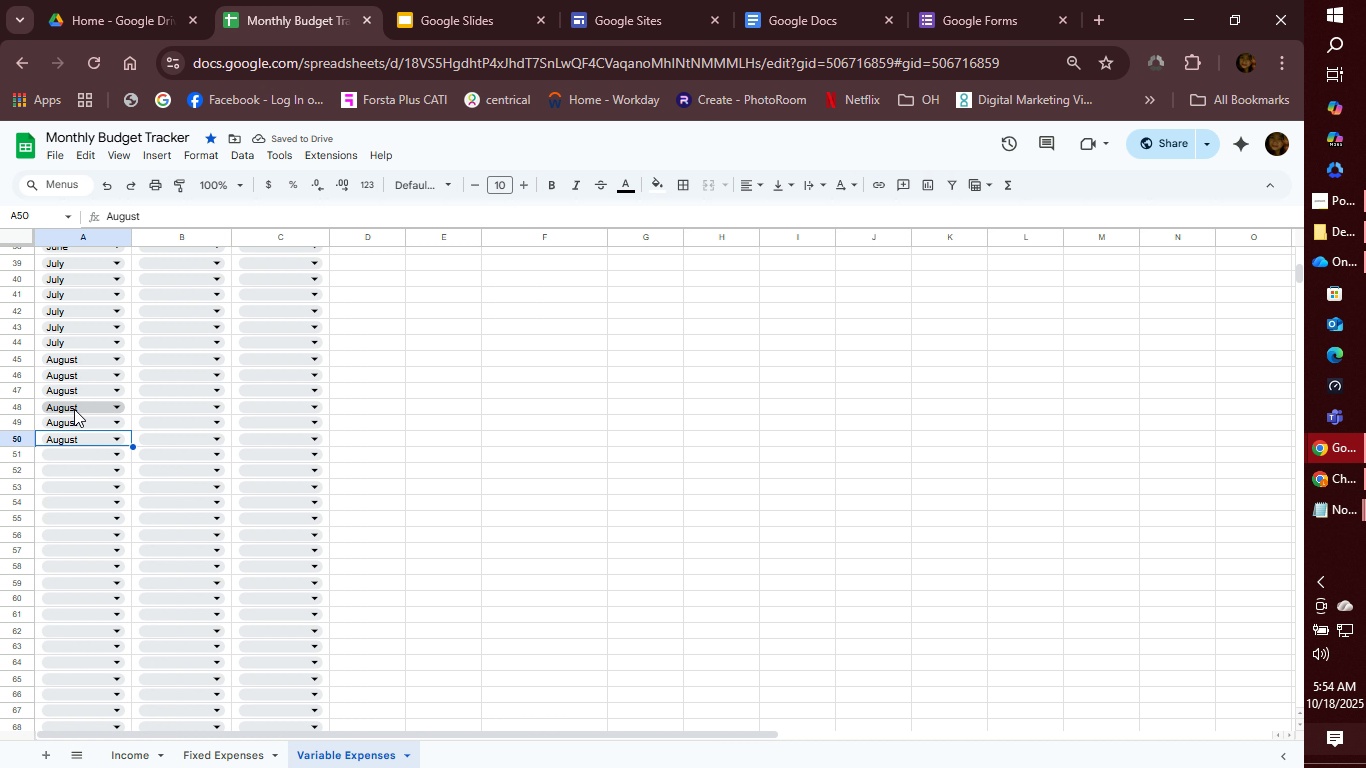 
wait(5.41)
 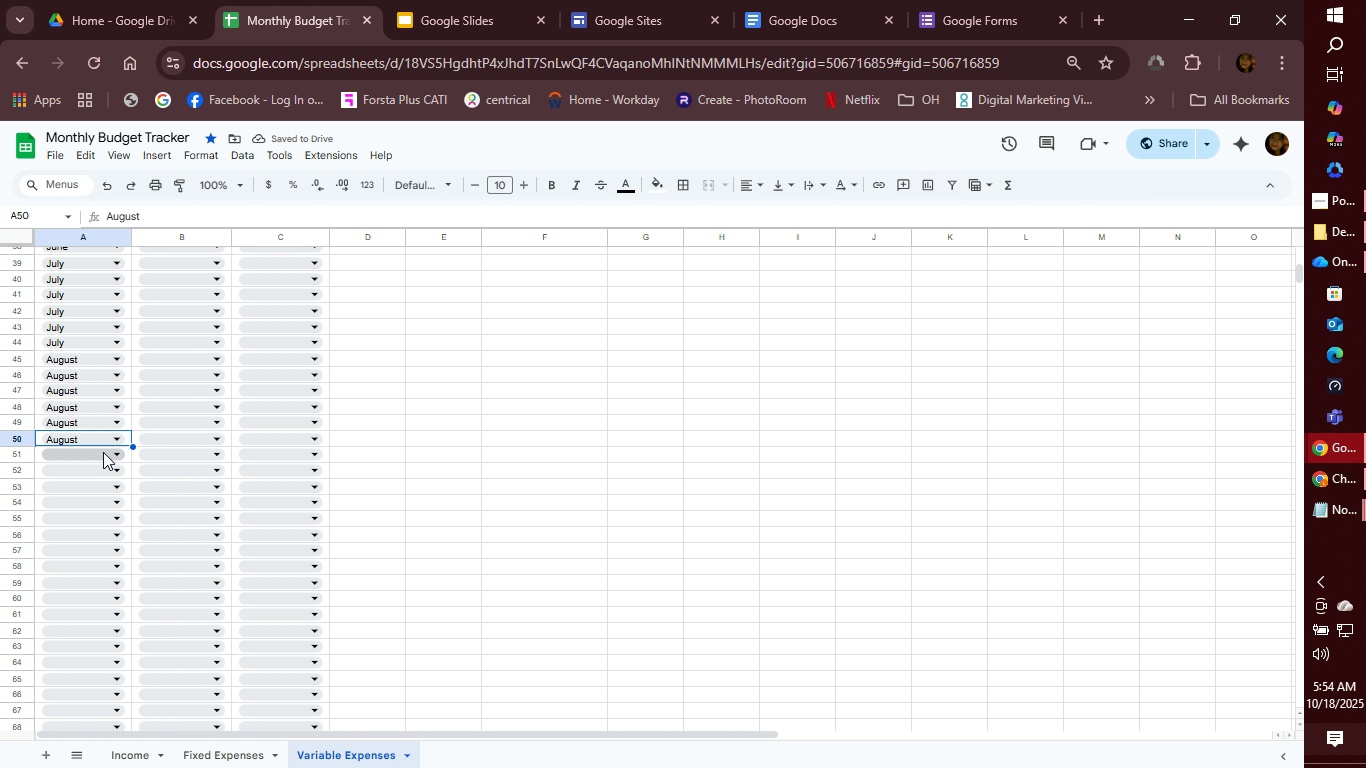 
left_click([70, 457])
 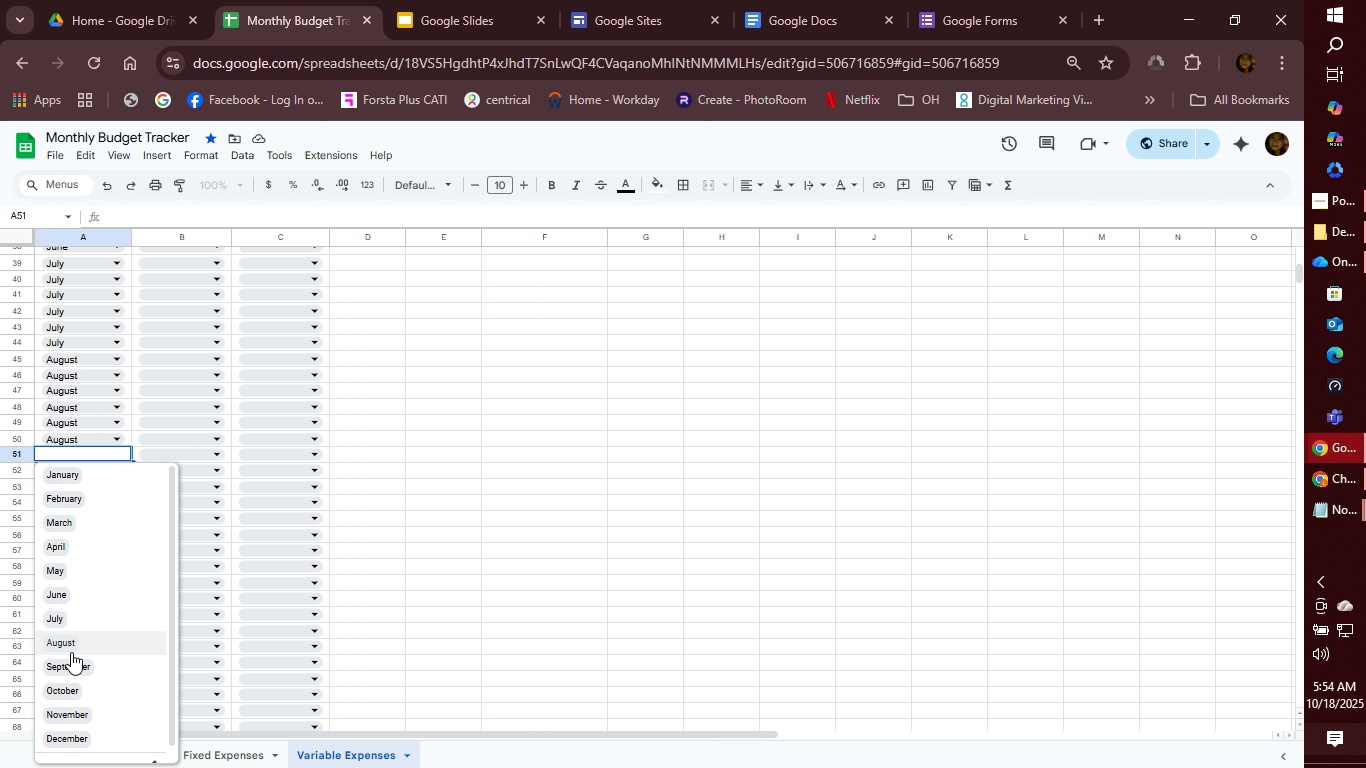 
left_click([70, 664])
 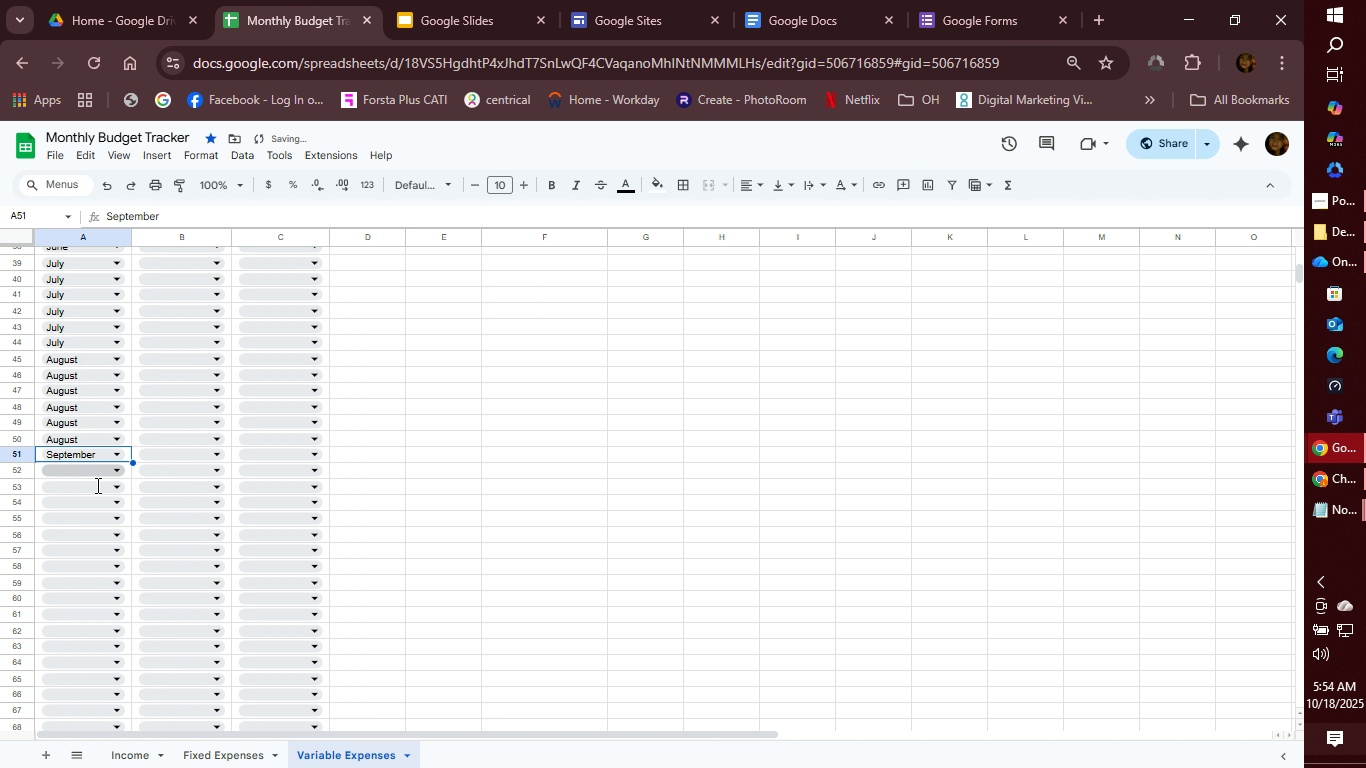 
left_click([99, 470])
 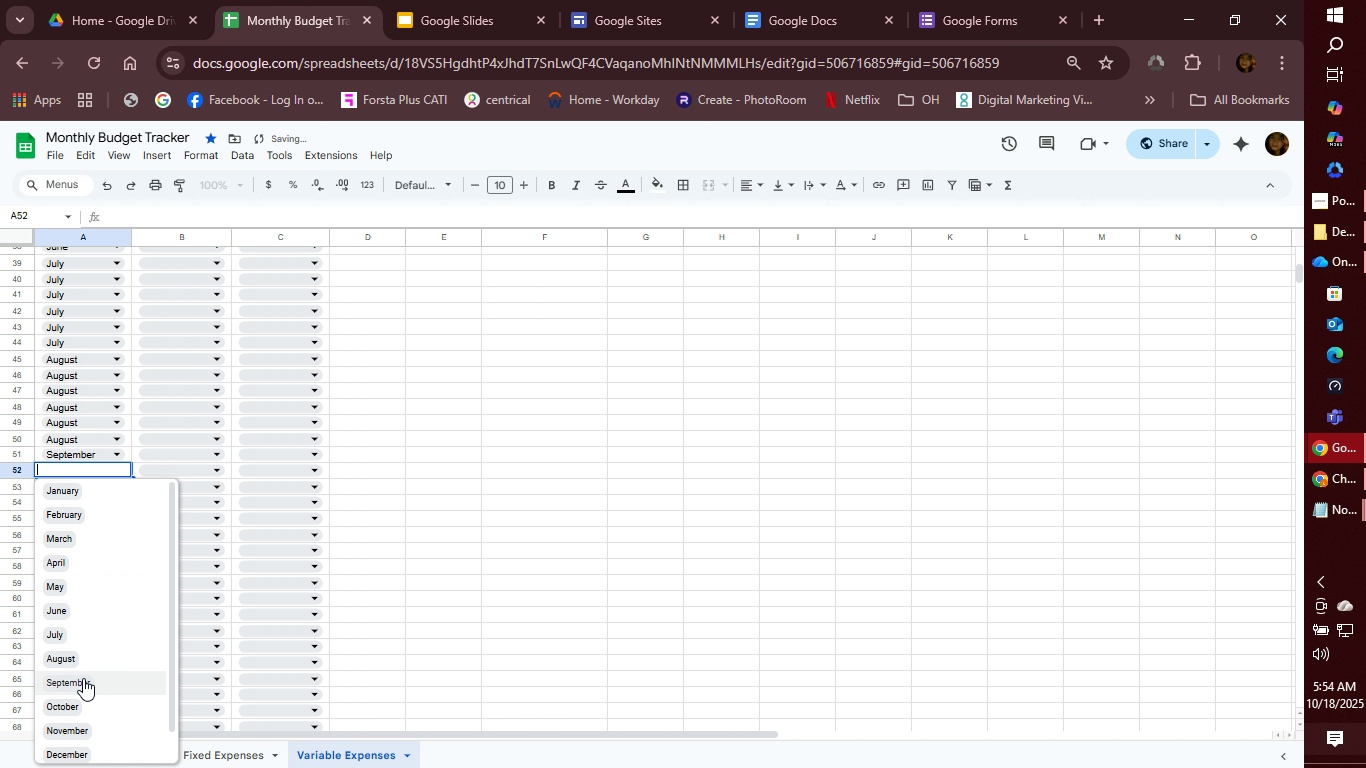 
left_click([83, 678])
 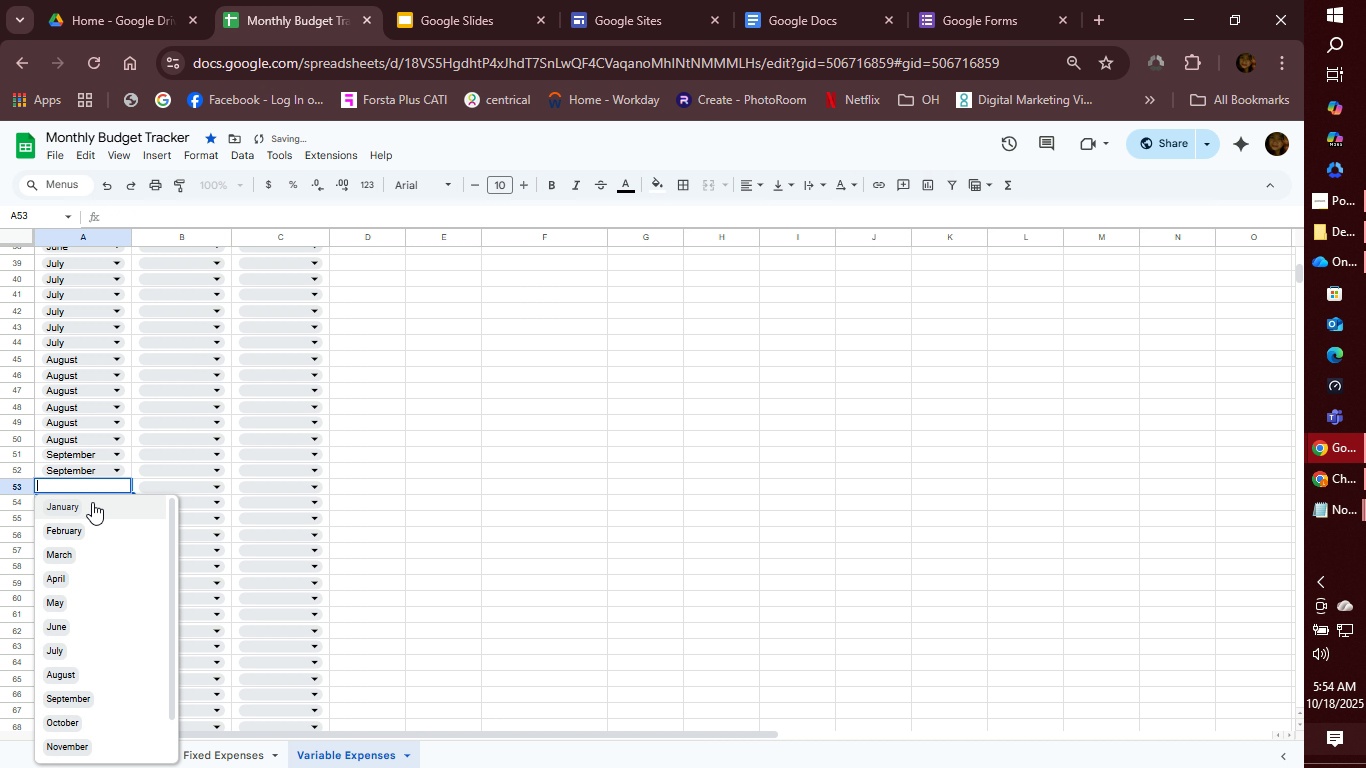 
left_click([94, 487])
 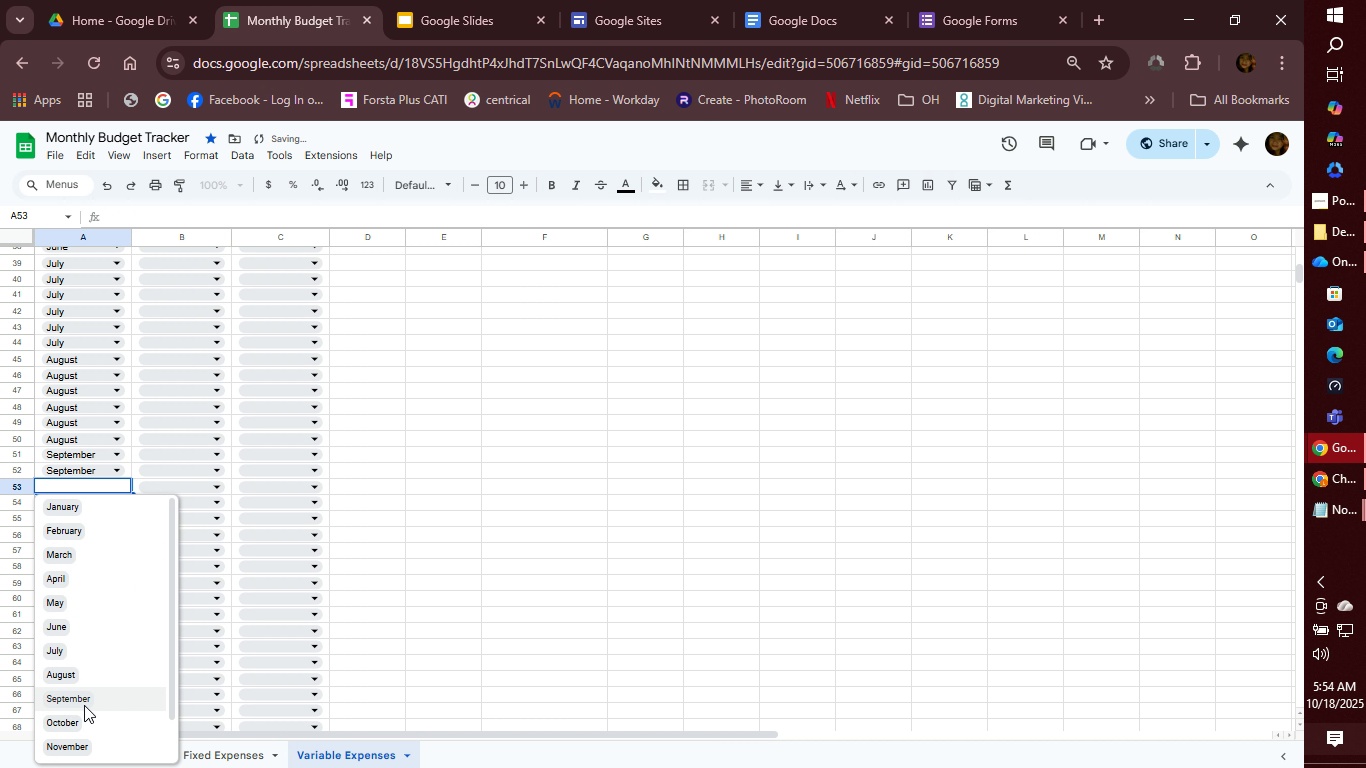 
left_click([84, 705])
 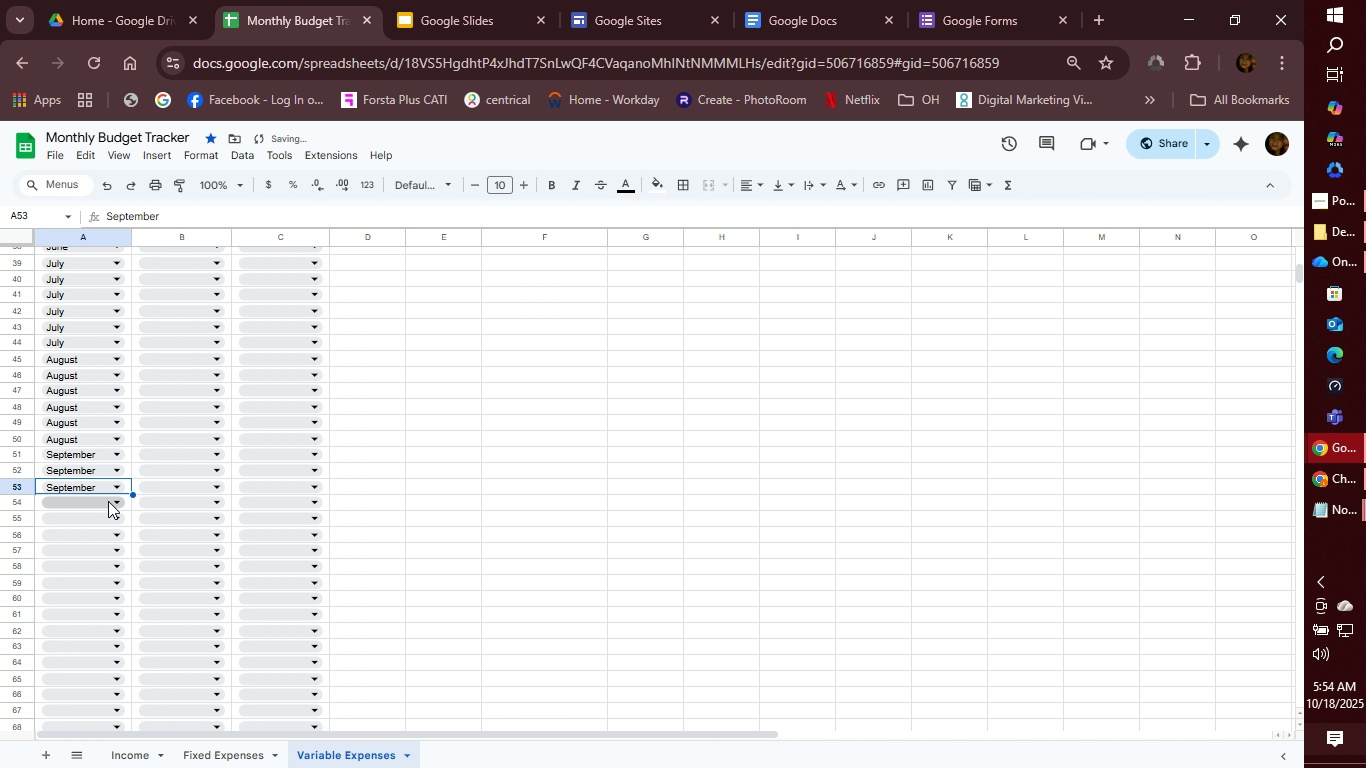 
left_click([108, 501])
 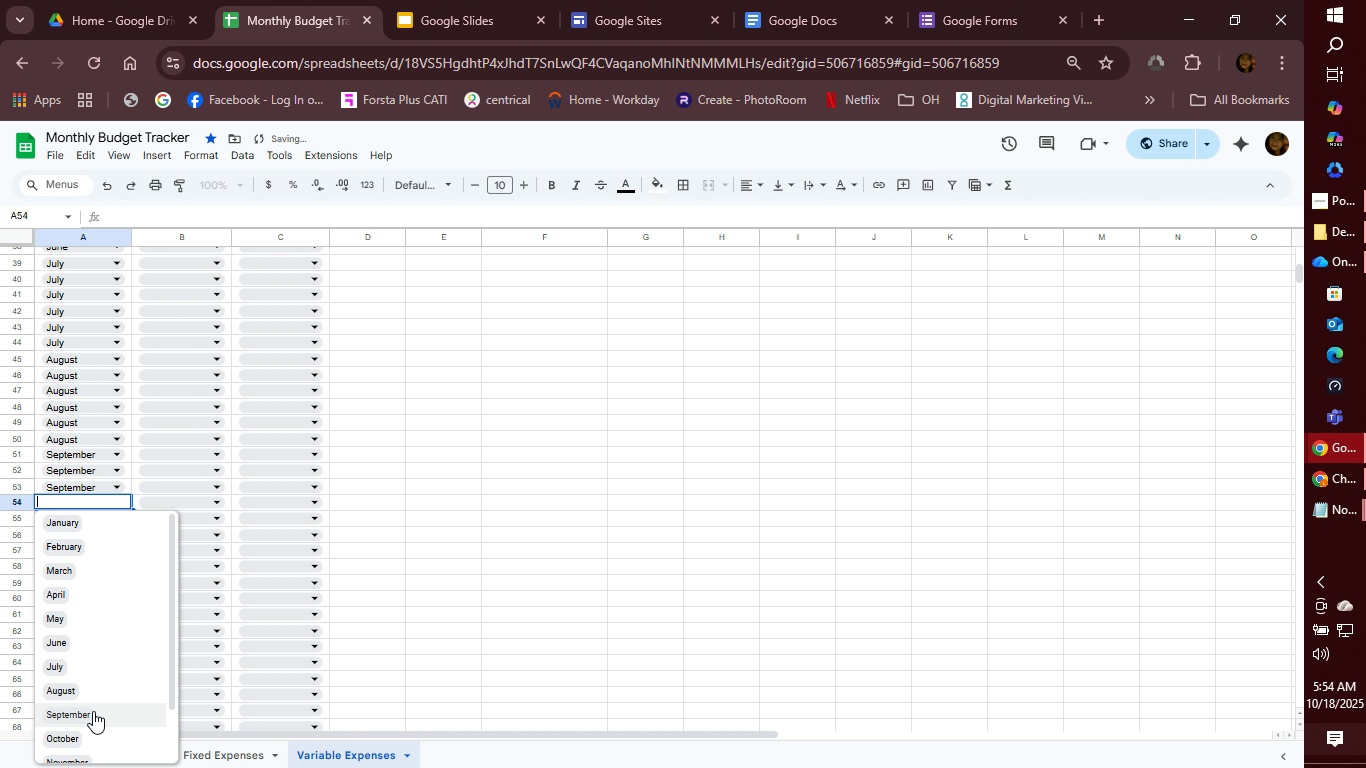 
left_click([93, 711])
 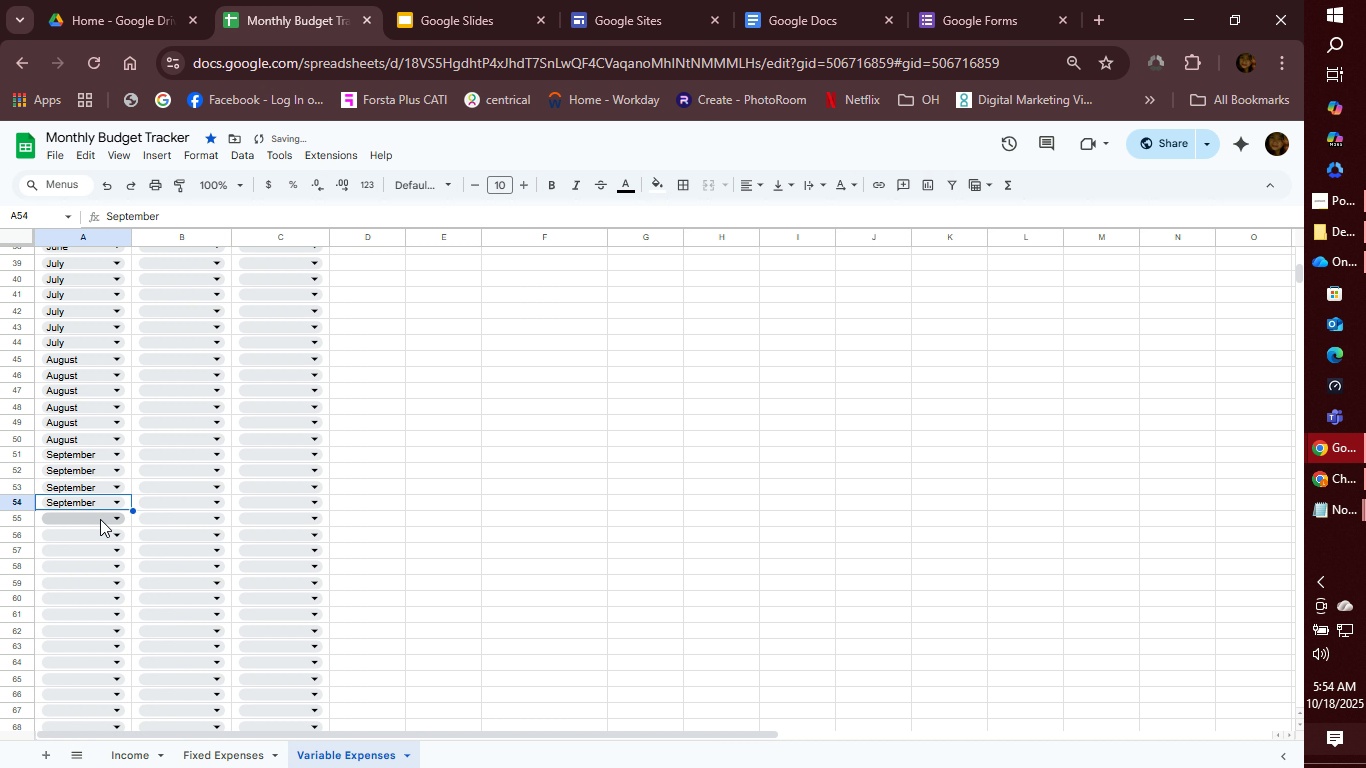 
left_click([100, 519])
 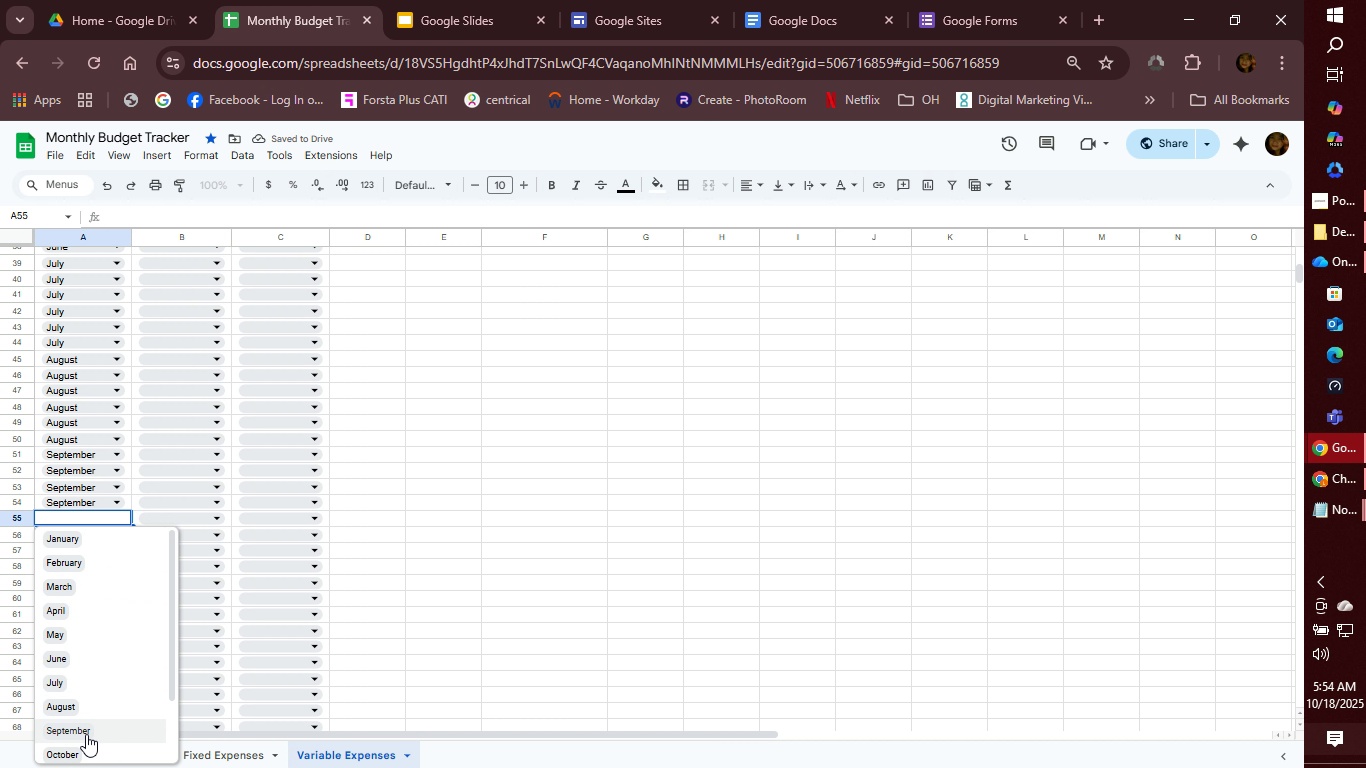 
left_click([86, 734])
 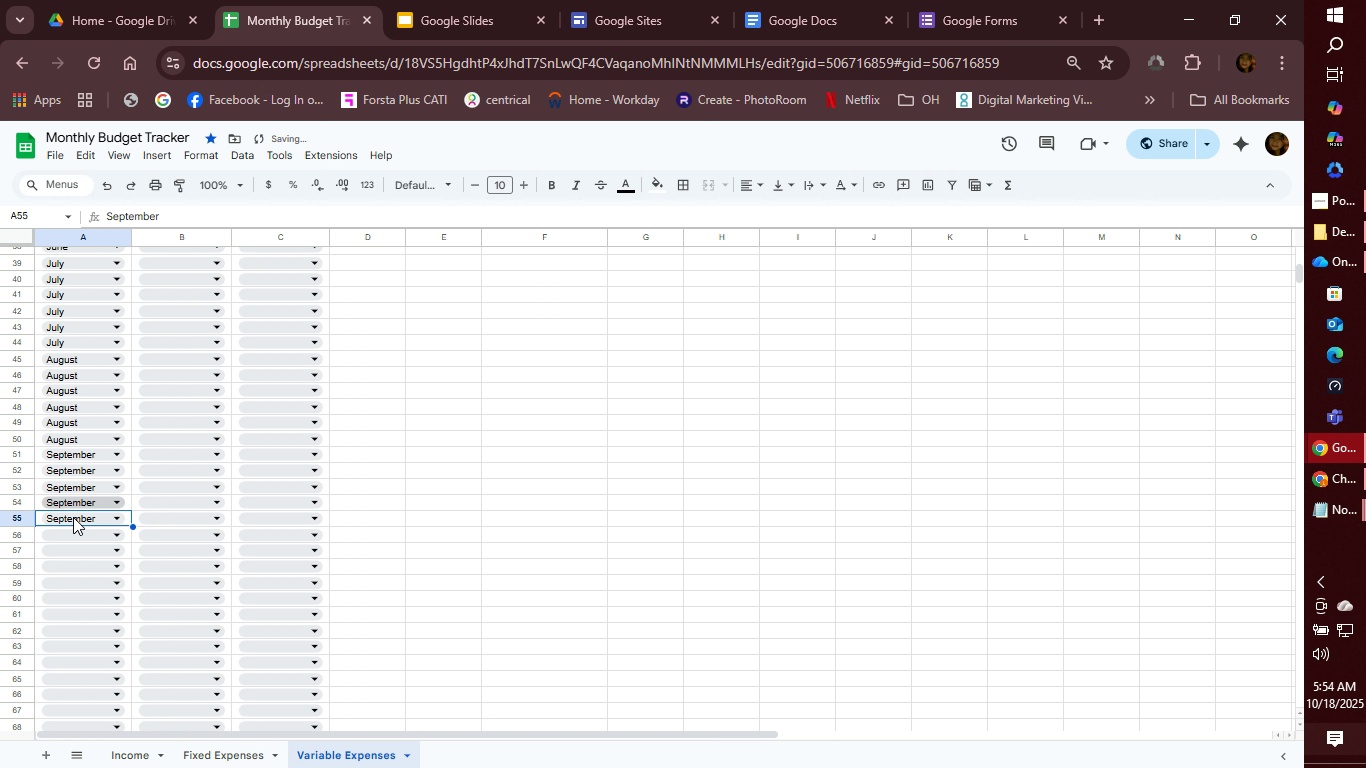 
left_click([73, 531])
 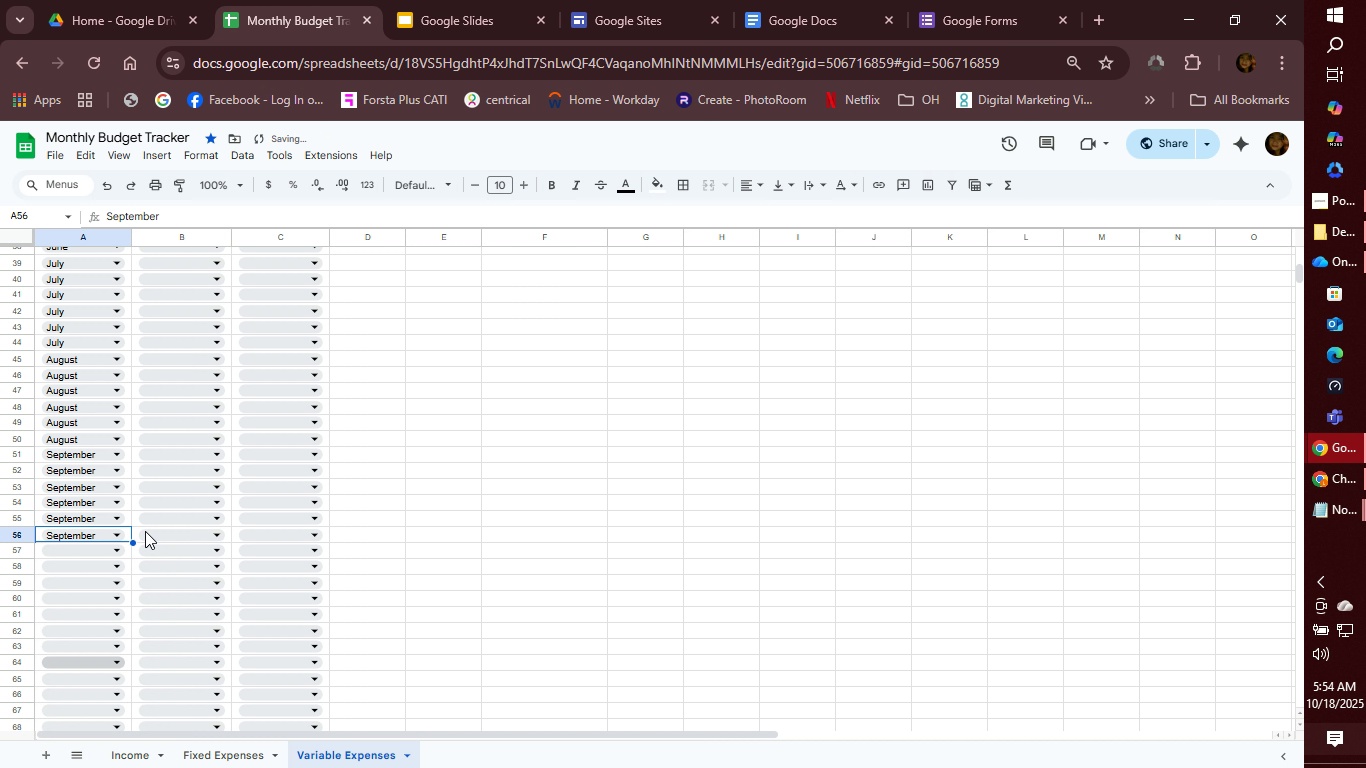 
left_click([82, 747])
 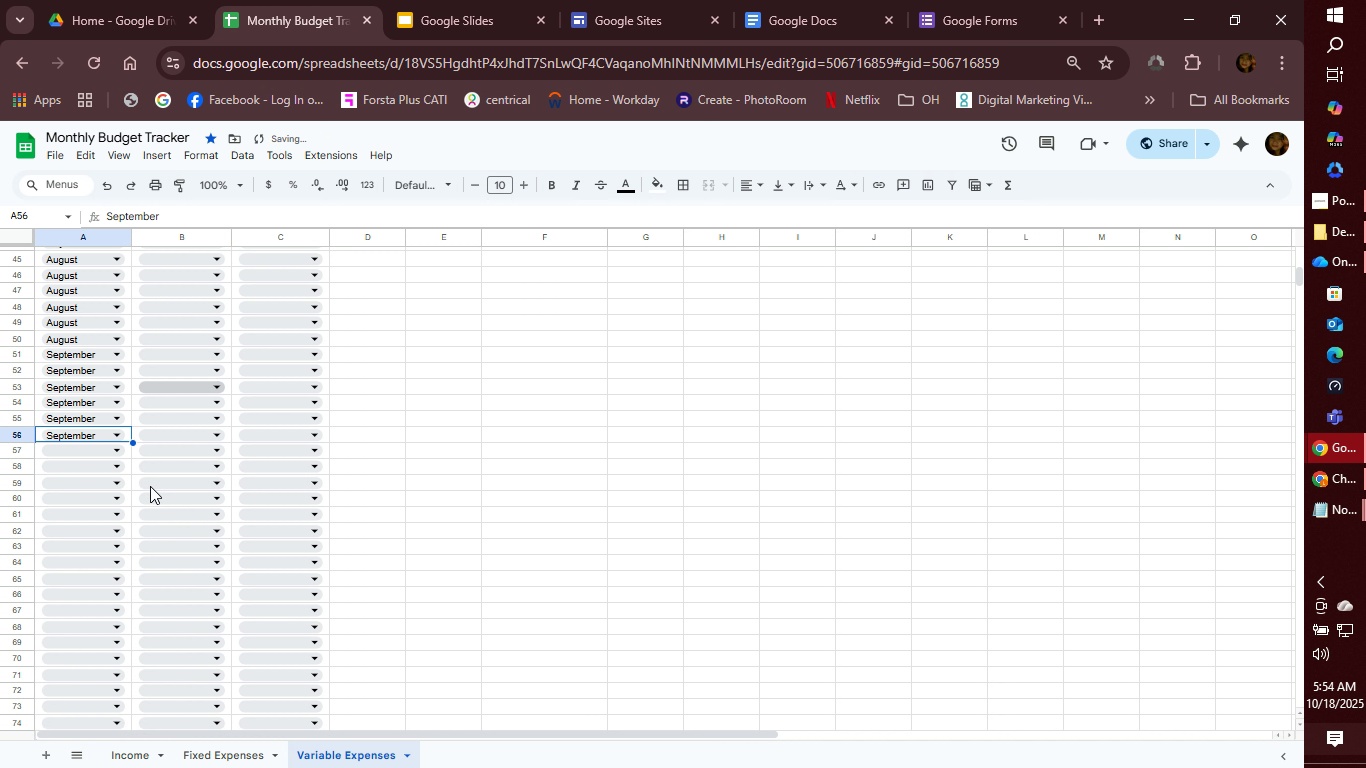 
scroll: coordinate [147, 485], scroll_direction: down, amount: 2.0
 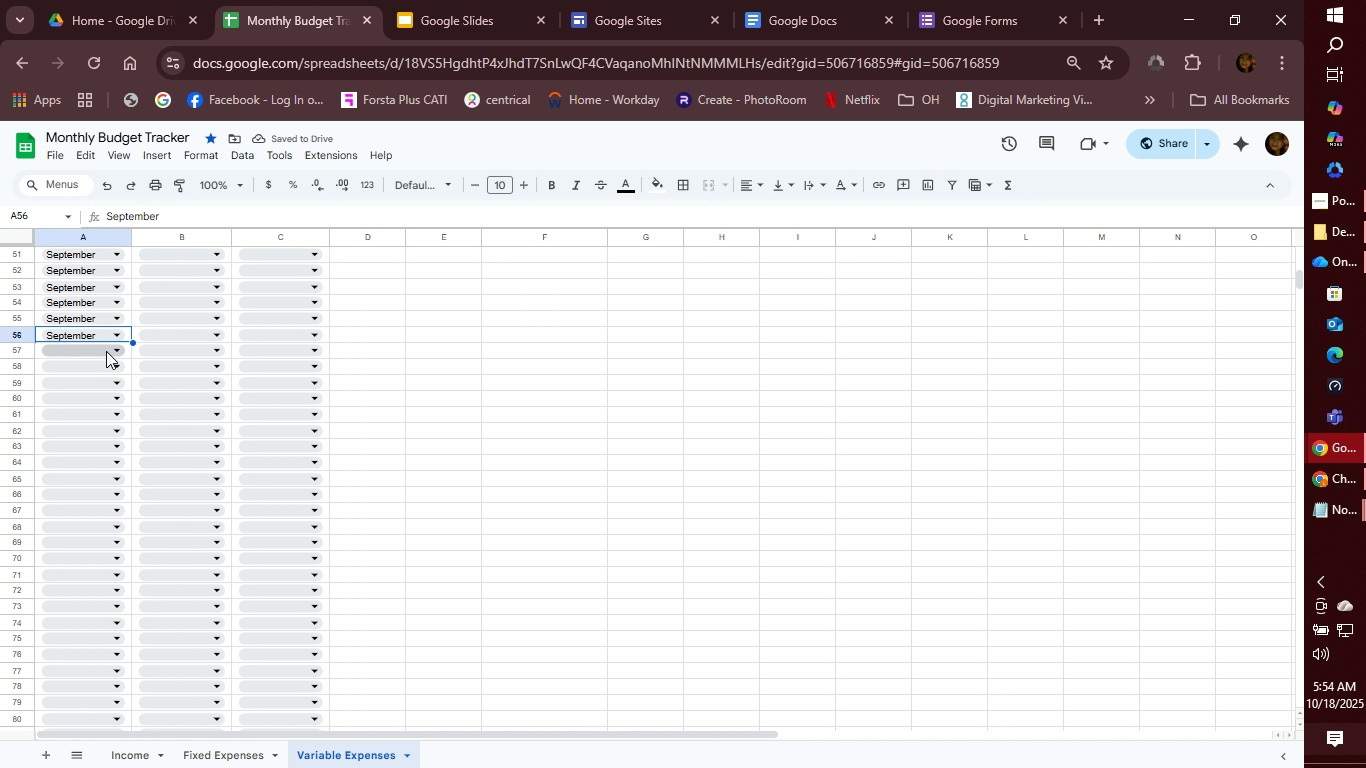 
left_click([106, 351])
 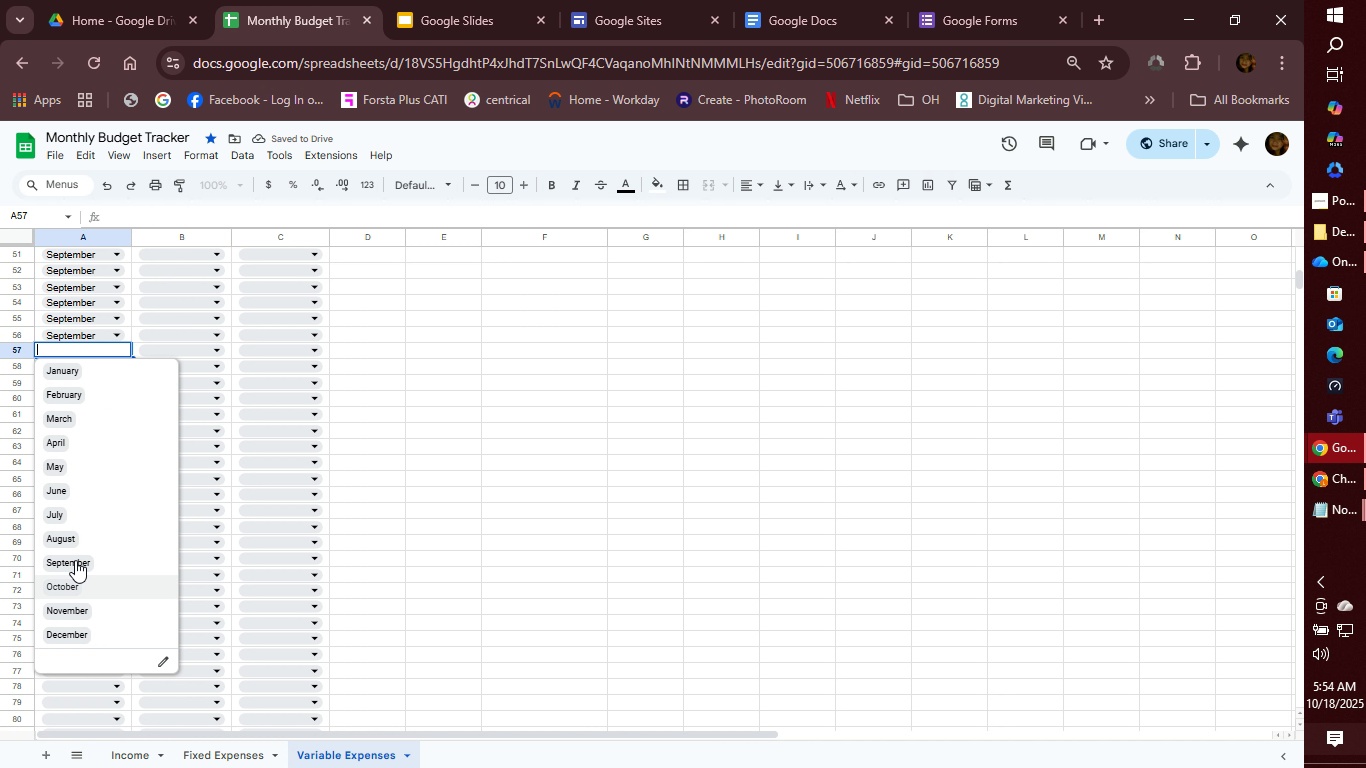 
left_click([72, 587])
 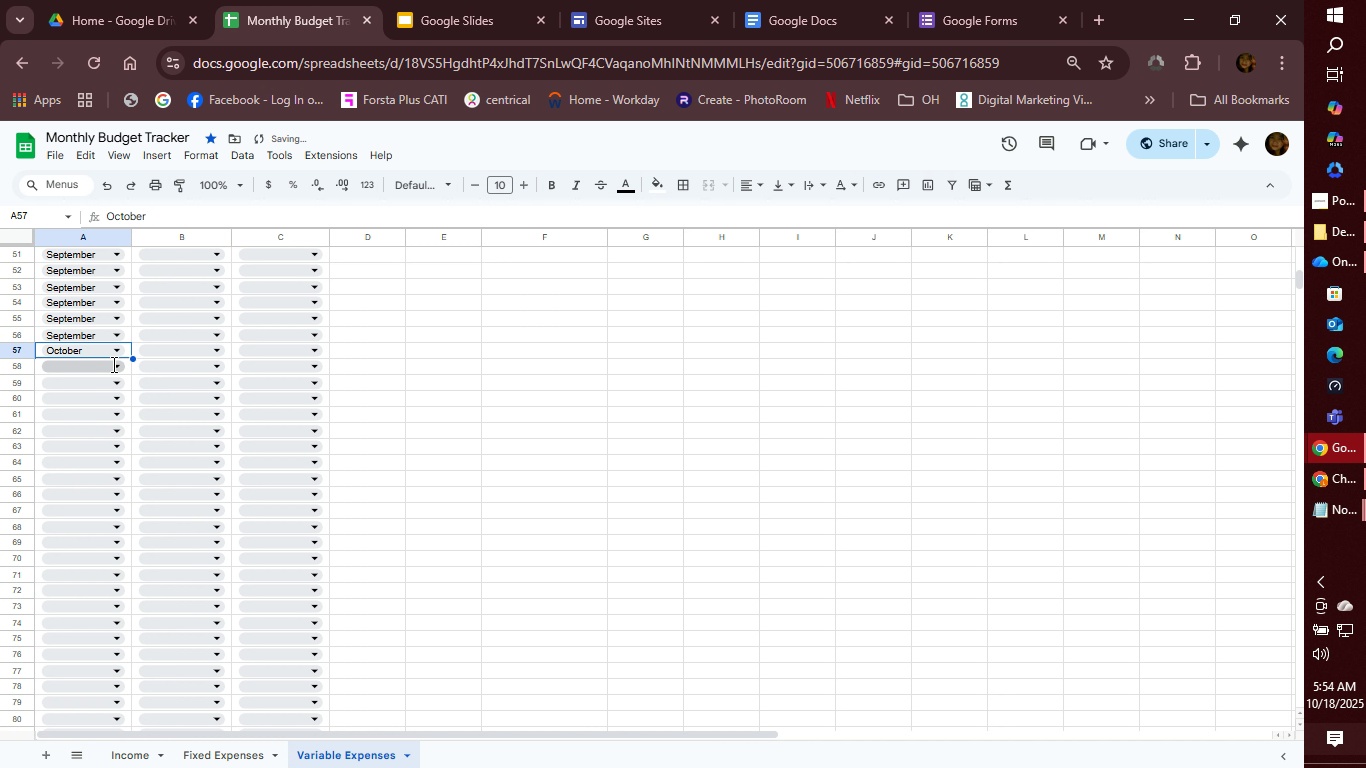 
left_click([112, 364])
 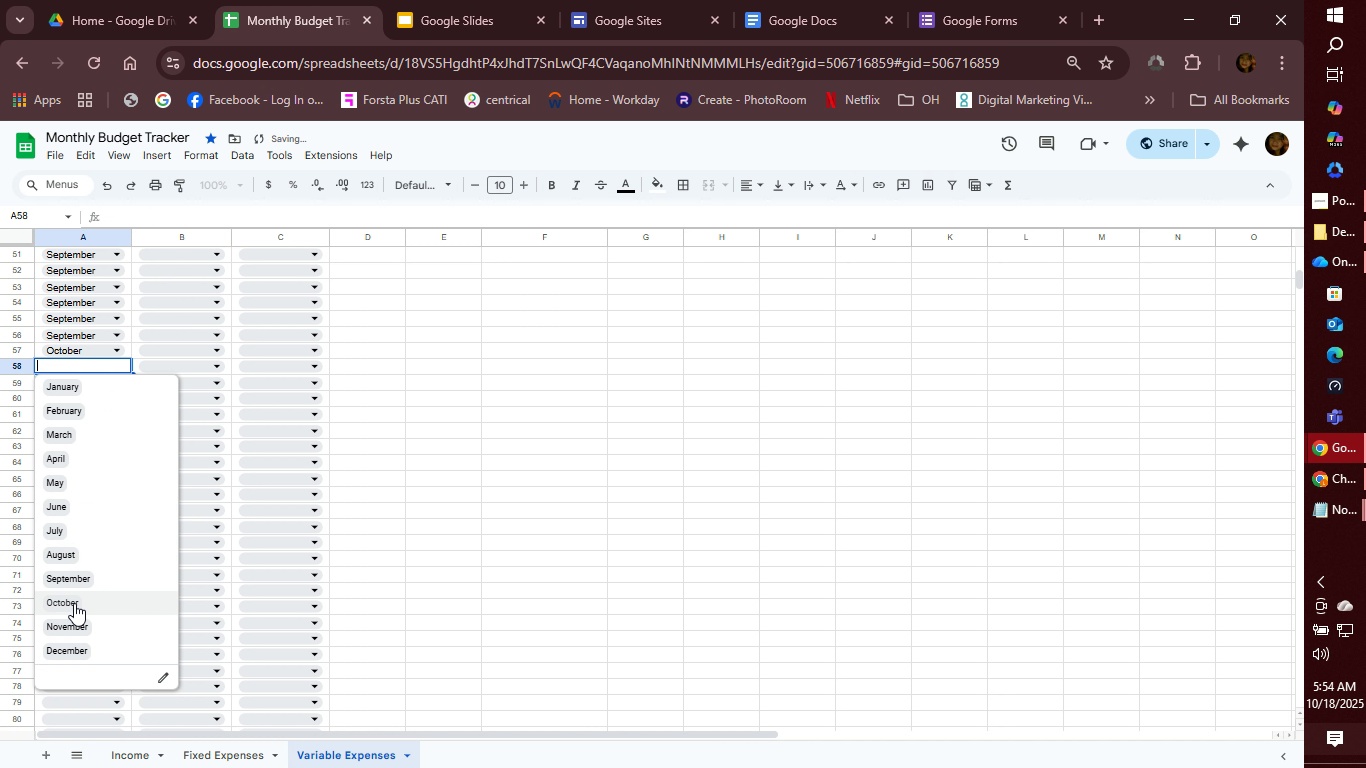 
left_click([74, 603])
 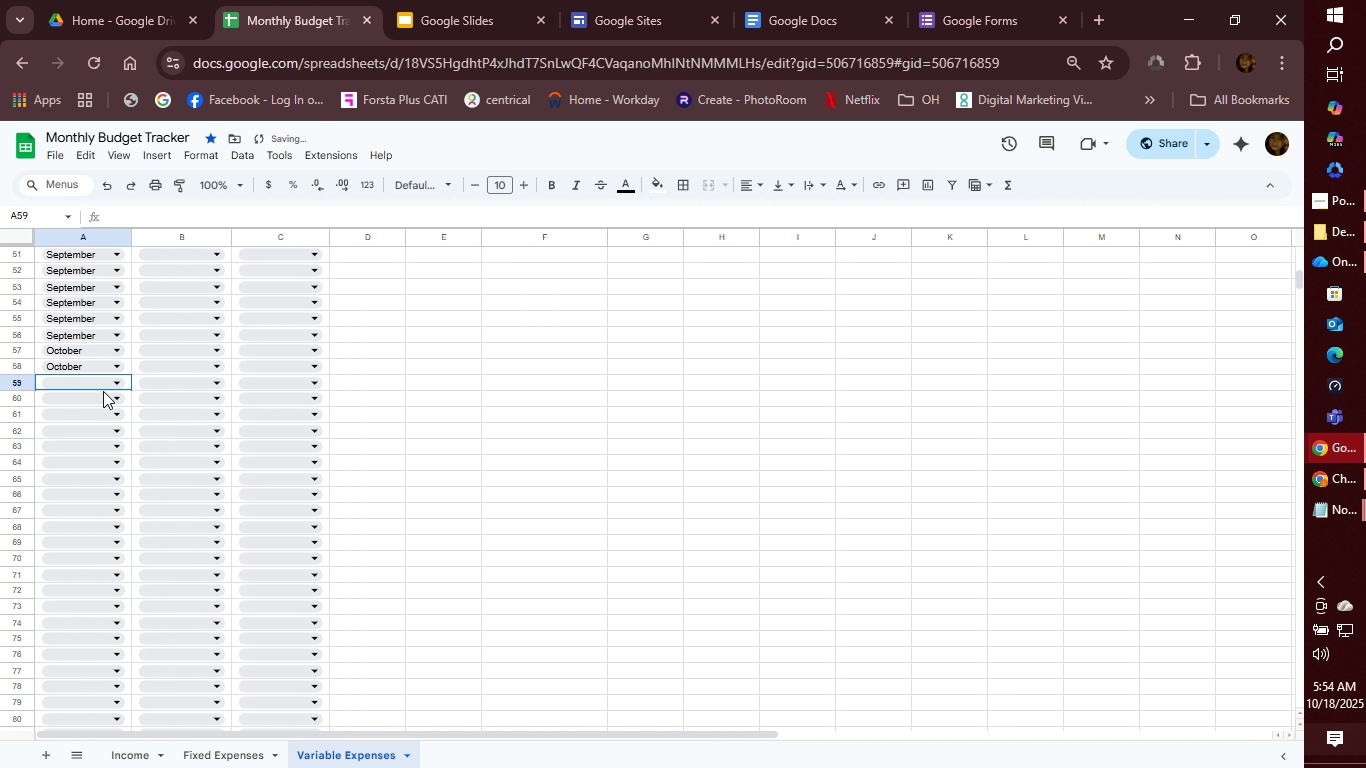 
left_click([103, 391])
 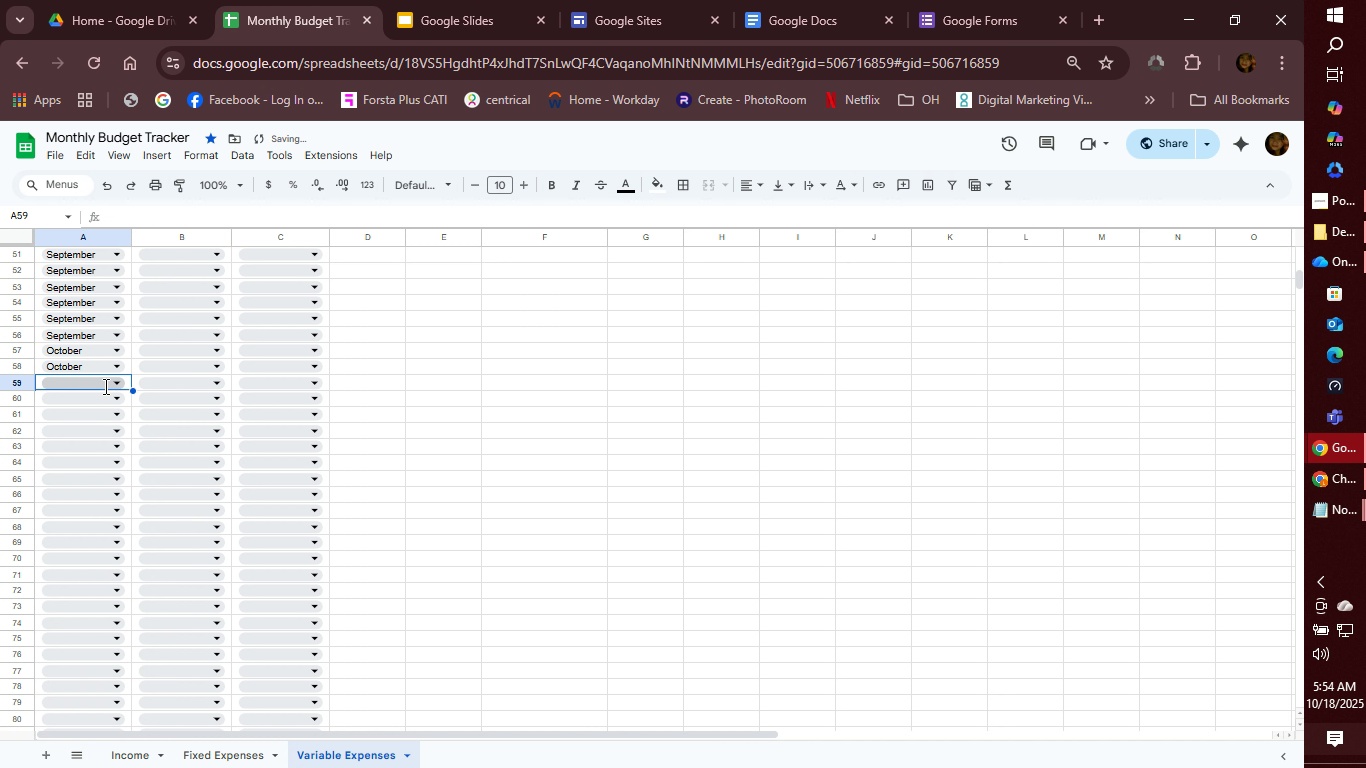 
left_click([104, 386])
 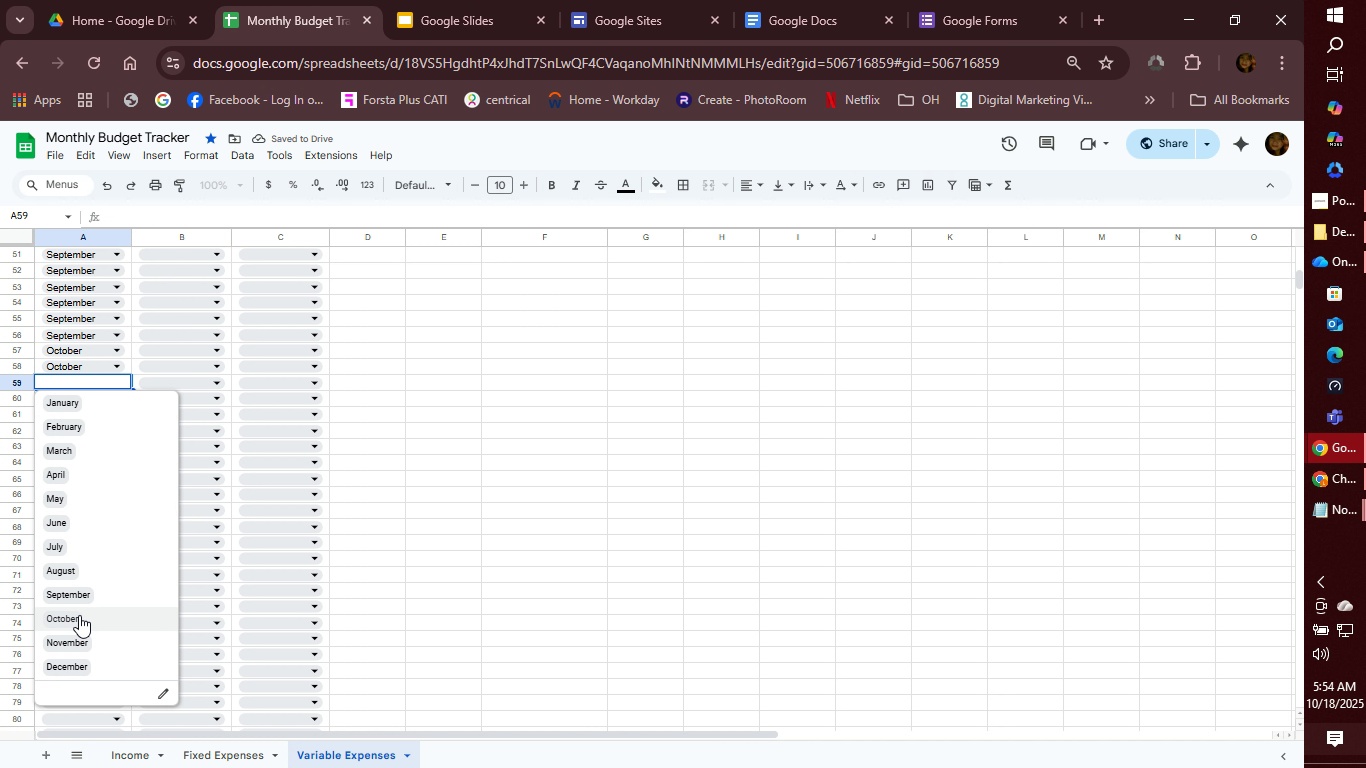 
left_click([79, 615])
 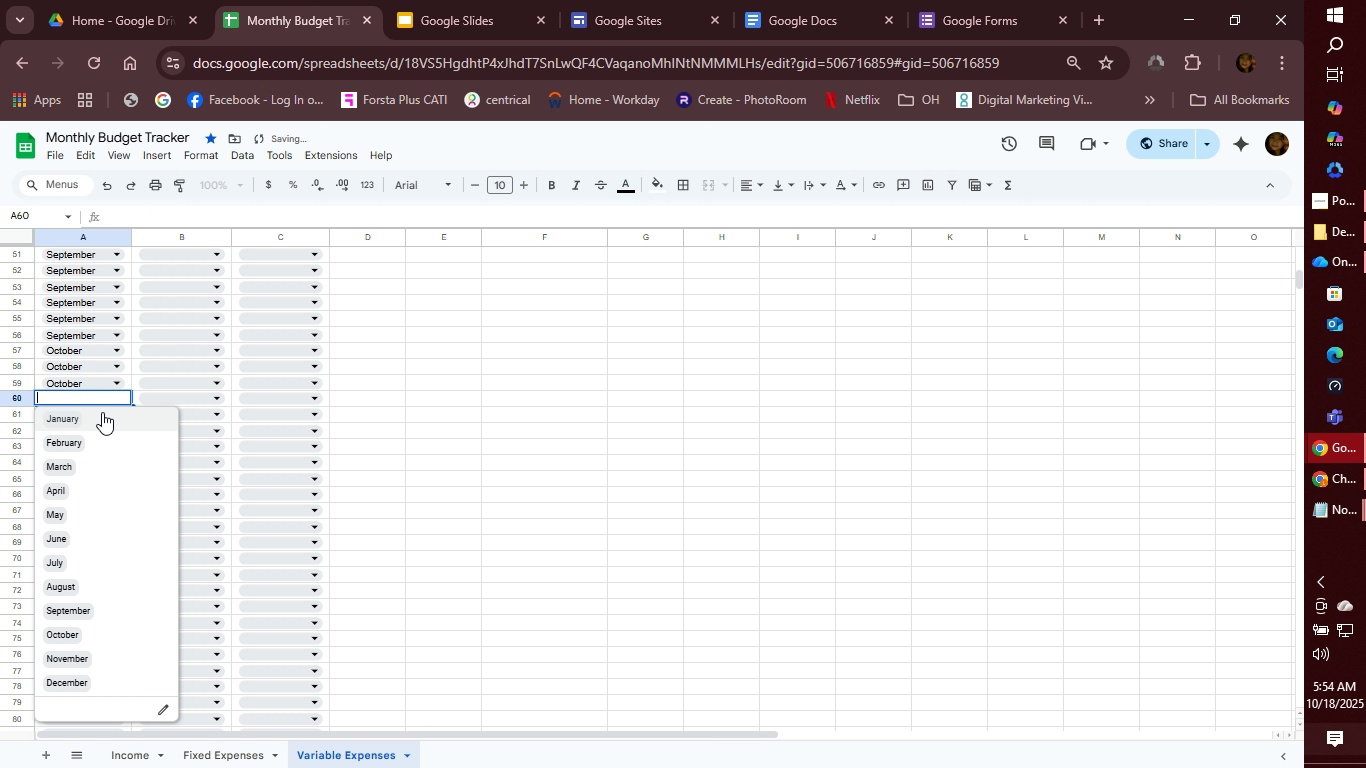 
left_click([106, 395])
 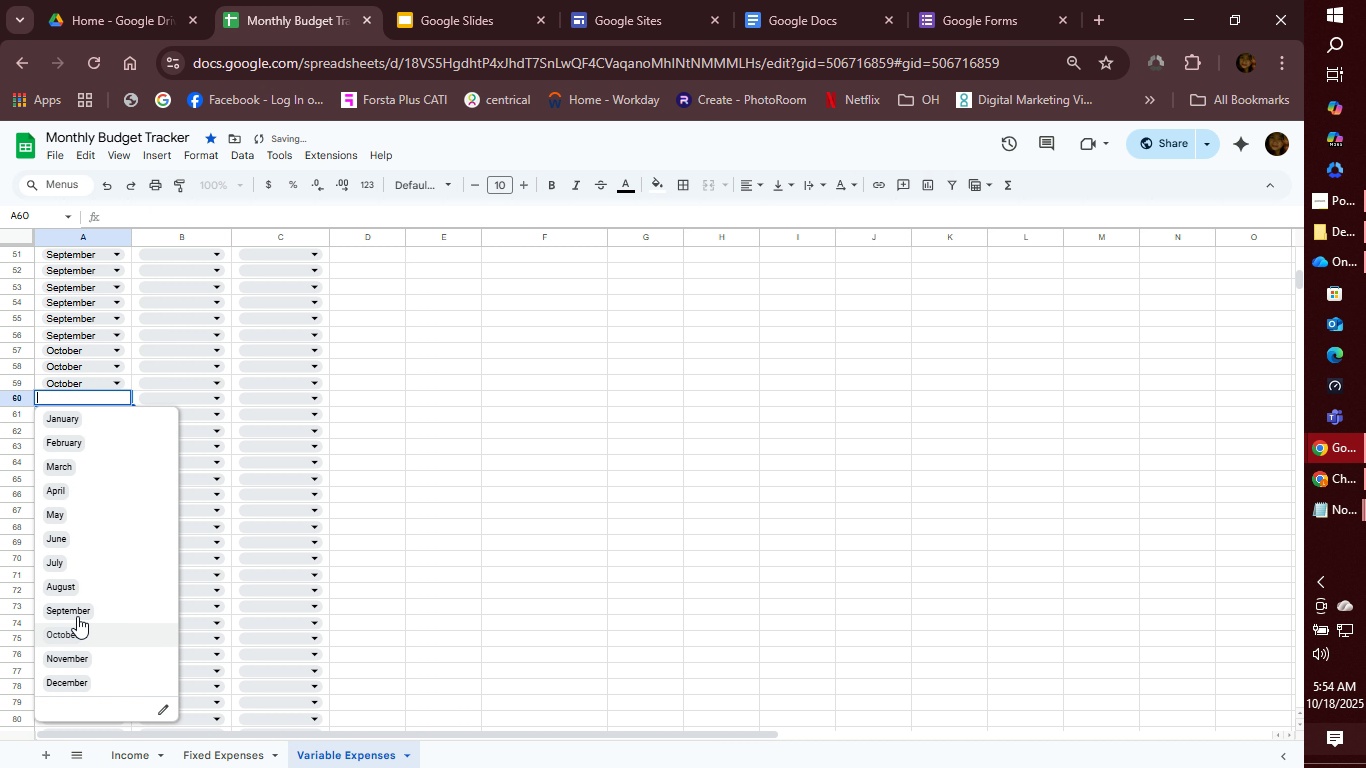 
left_click([74, 633])
 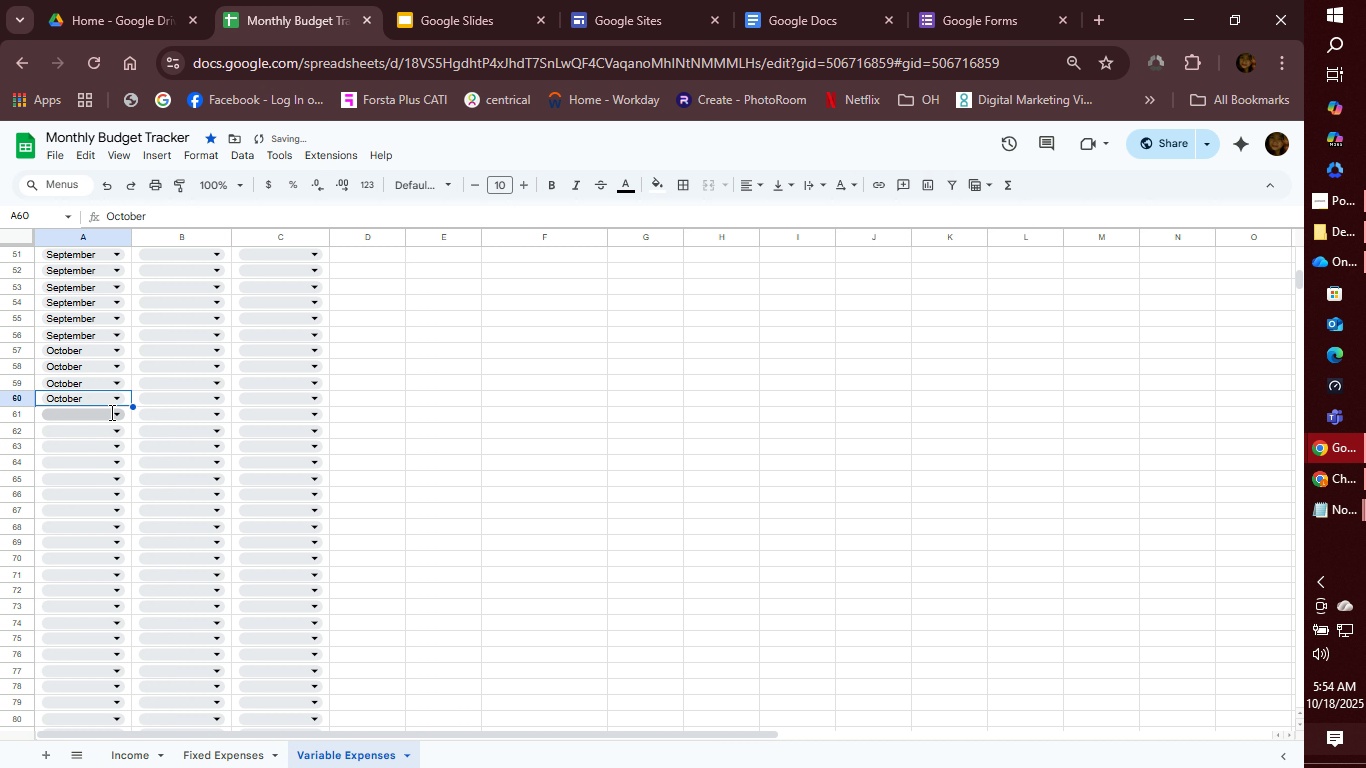 
left_click([110, 412])
 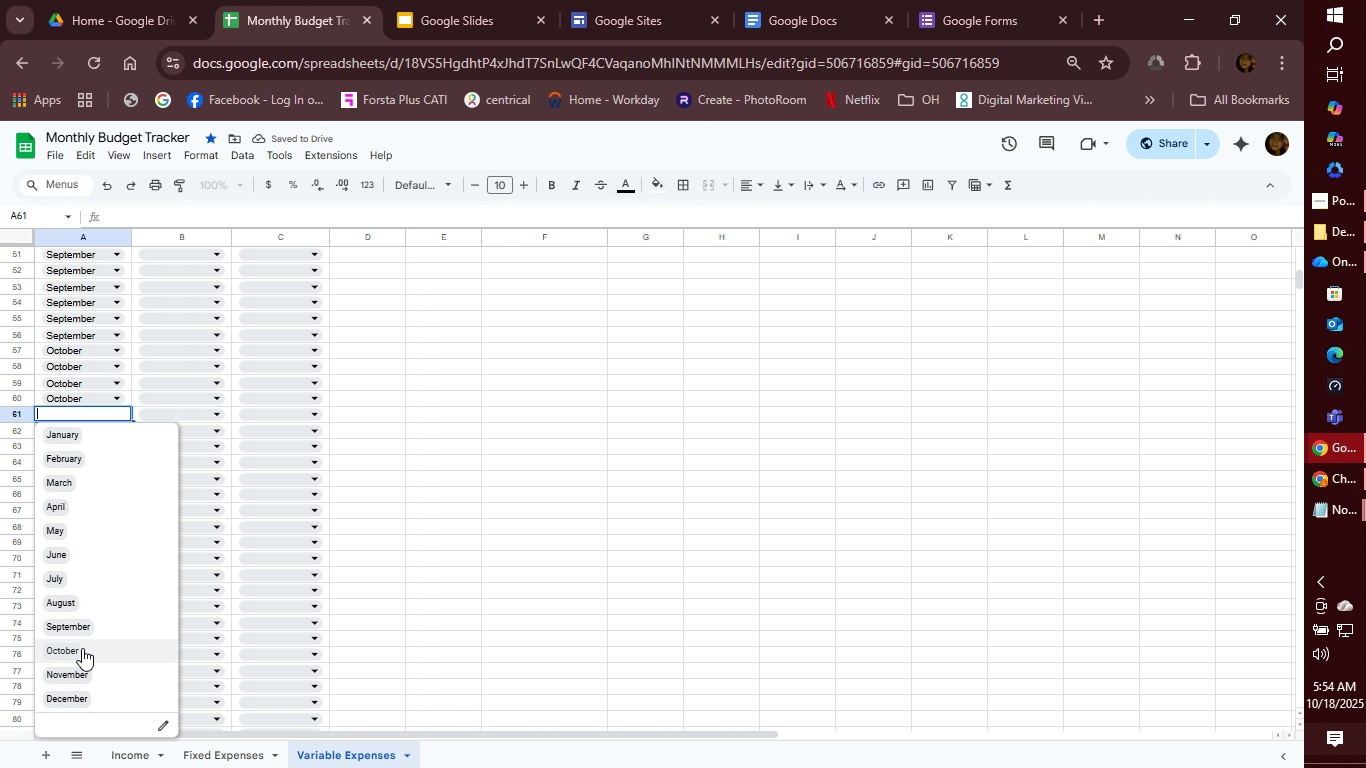 
left_click([82, 648])
 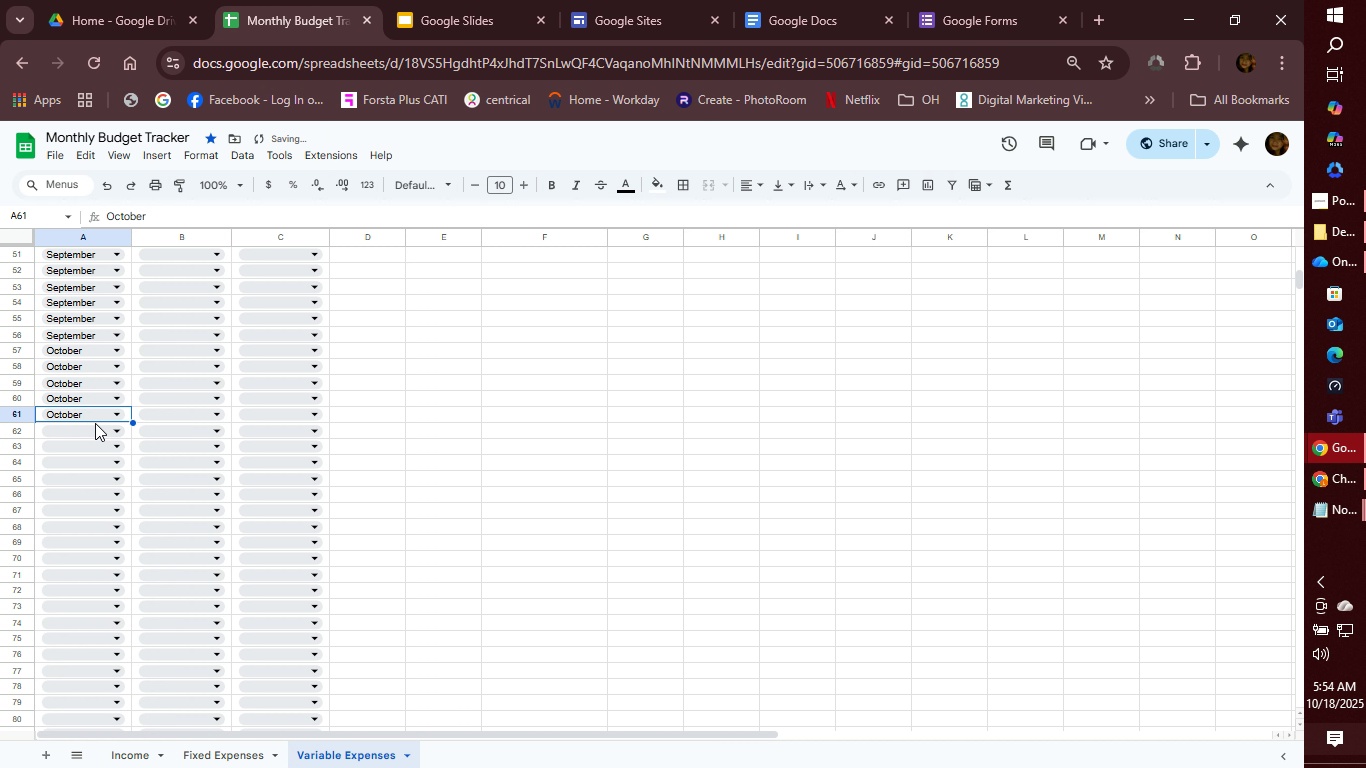 
left_click([95, 423])
 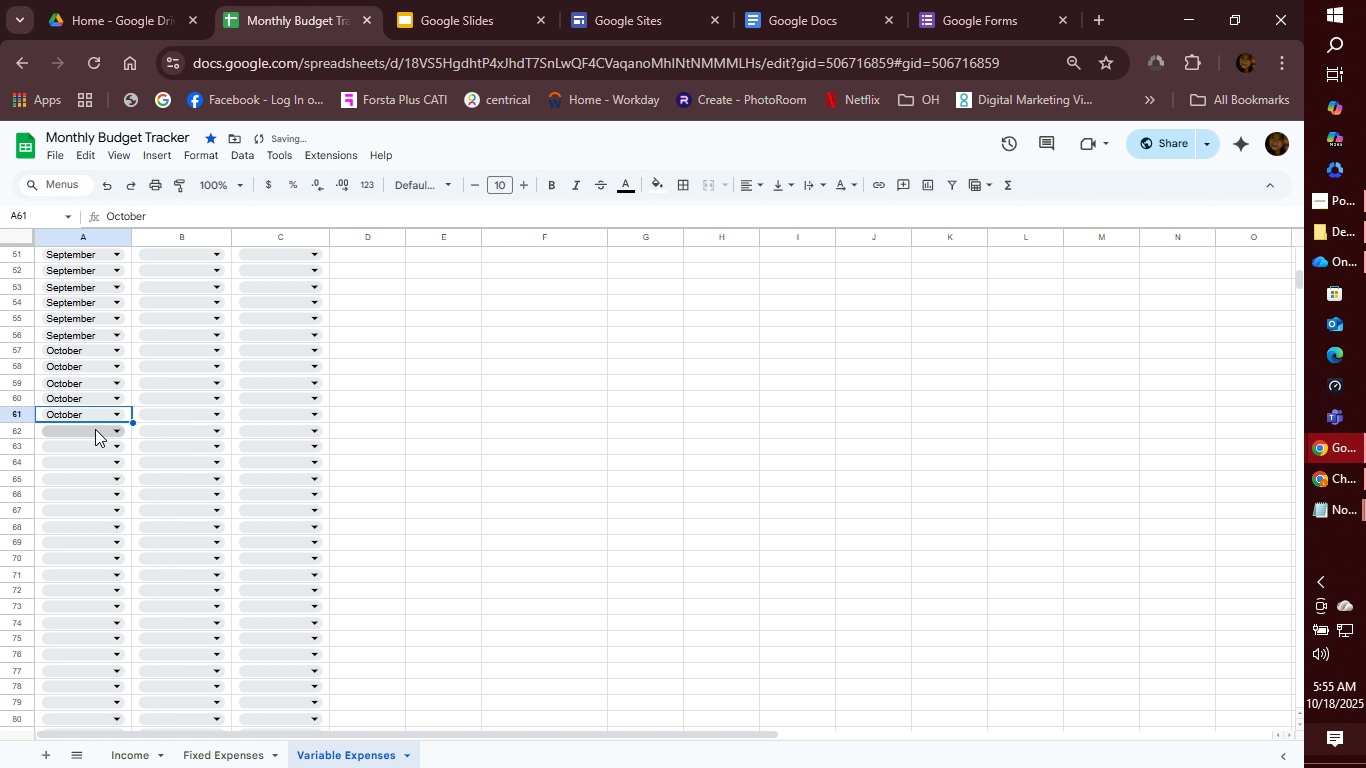 
left_click([95, 429])
 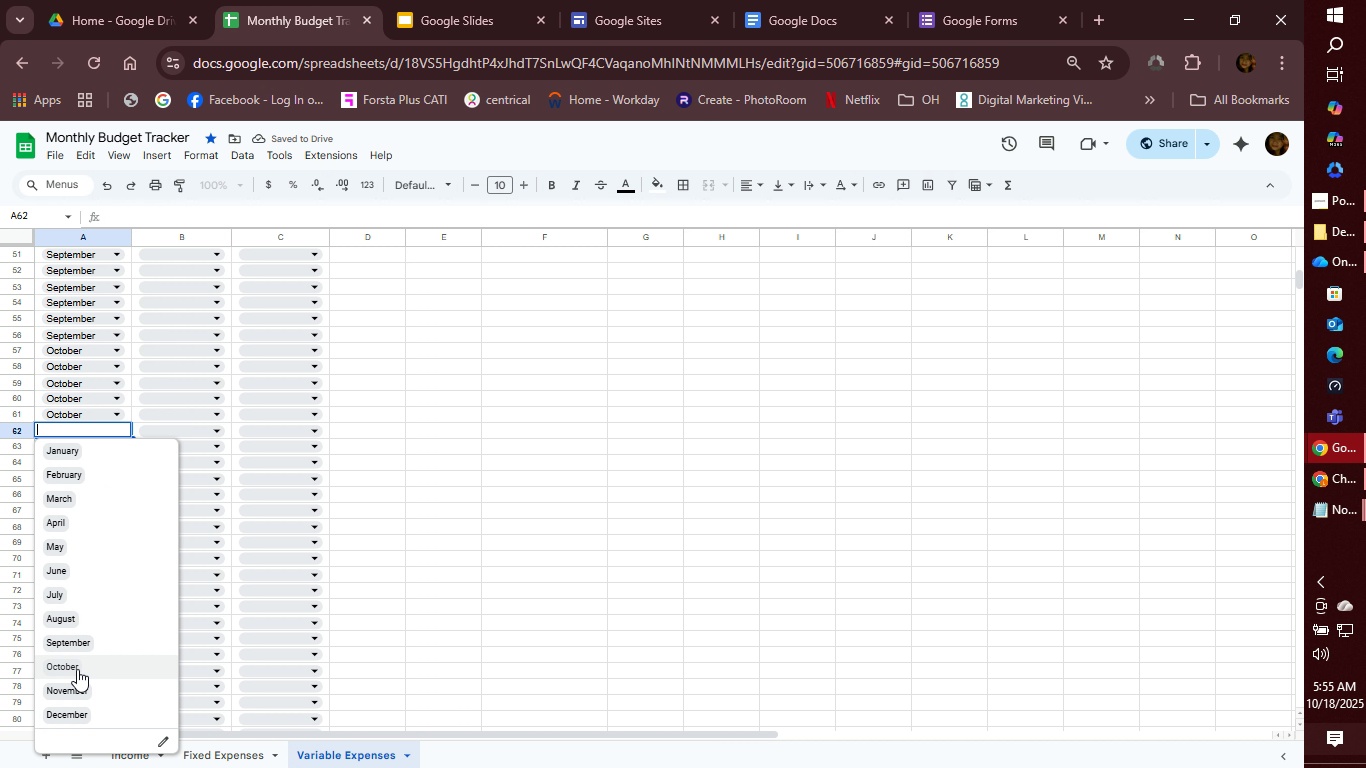 
left_click([77, 669])
 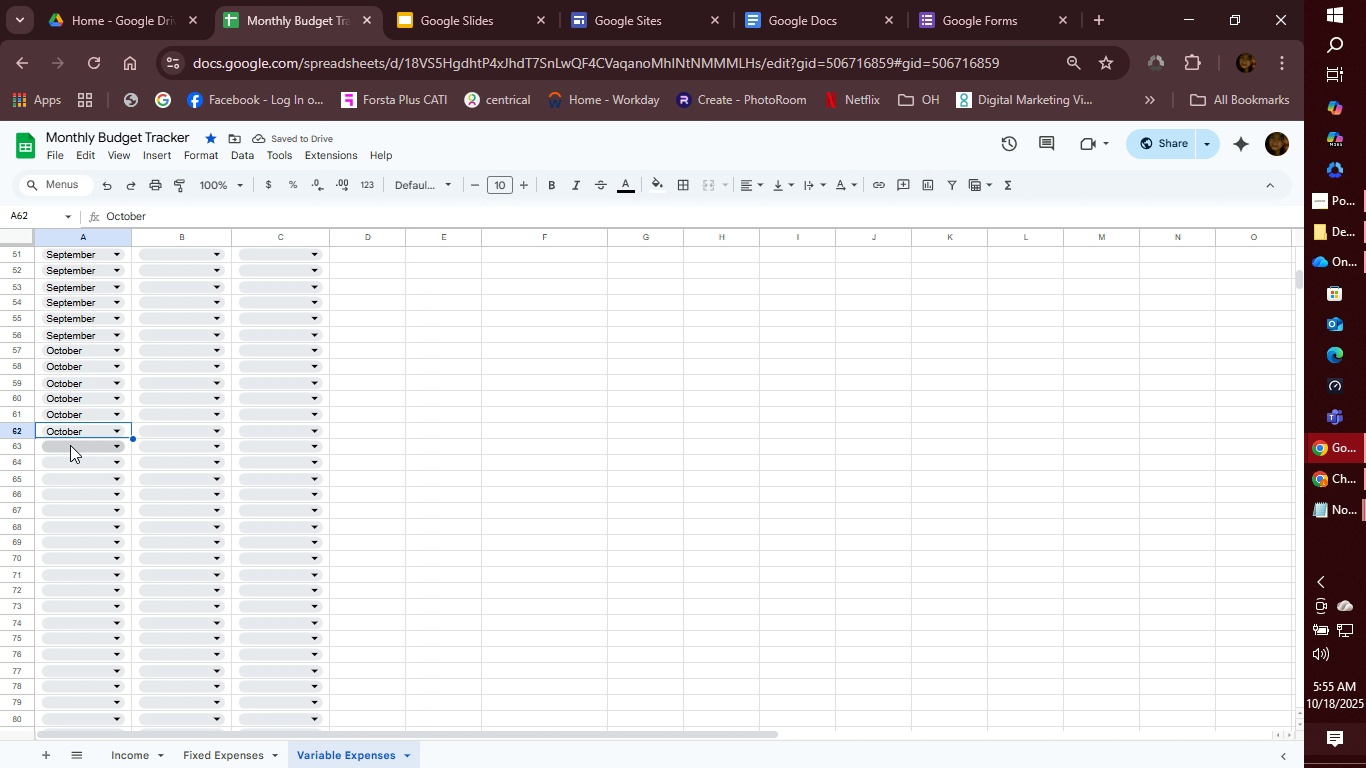 
left_click([86, 445])
 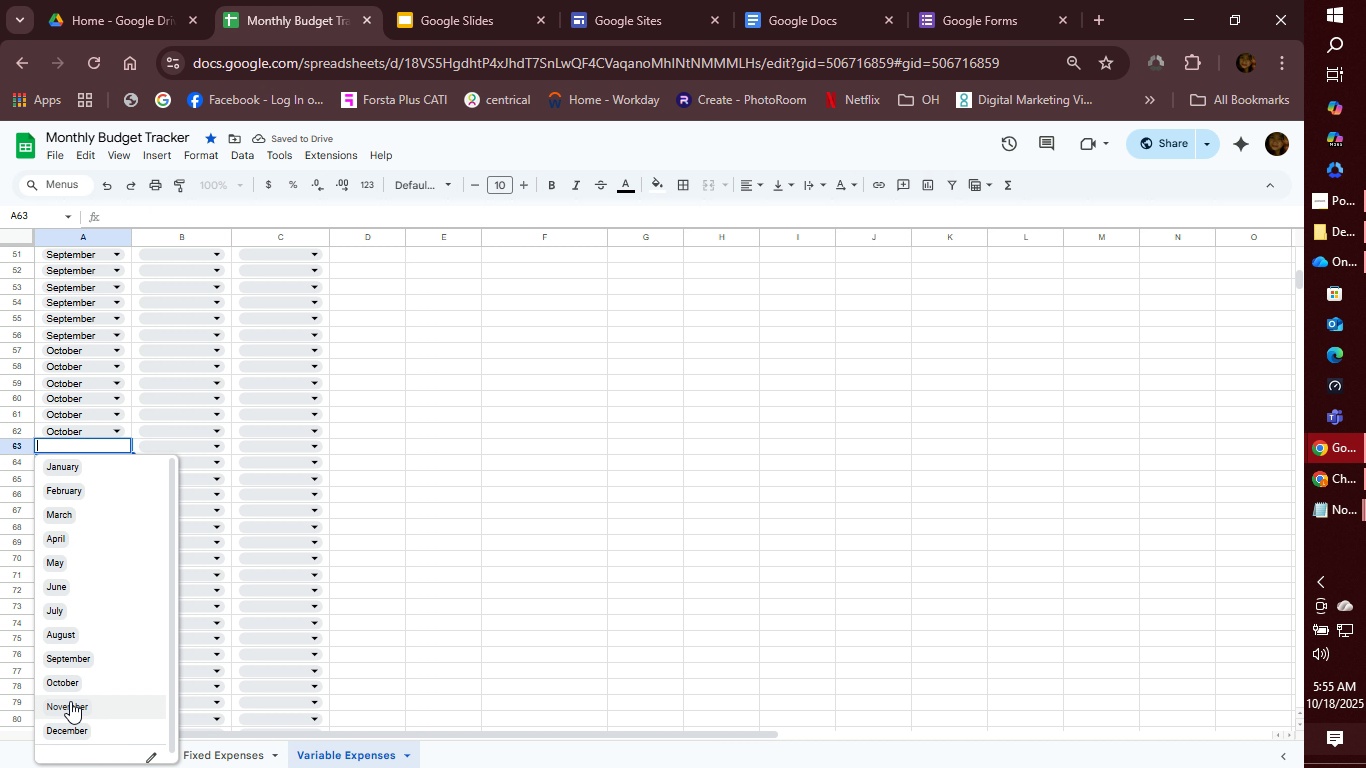 
left_click([70, 701])
 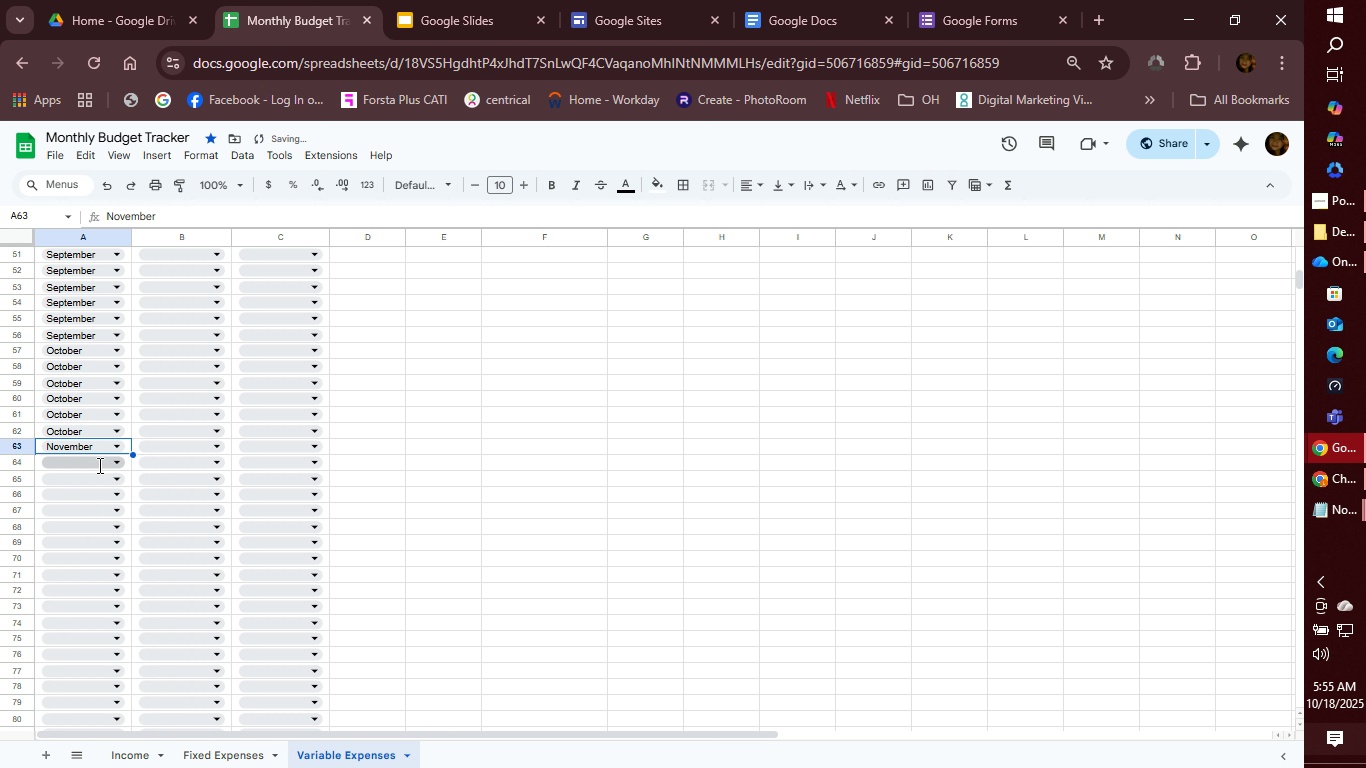 
left_click([98, 465])
 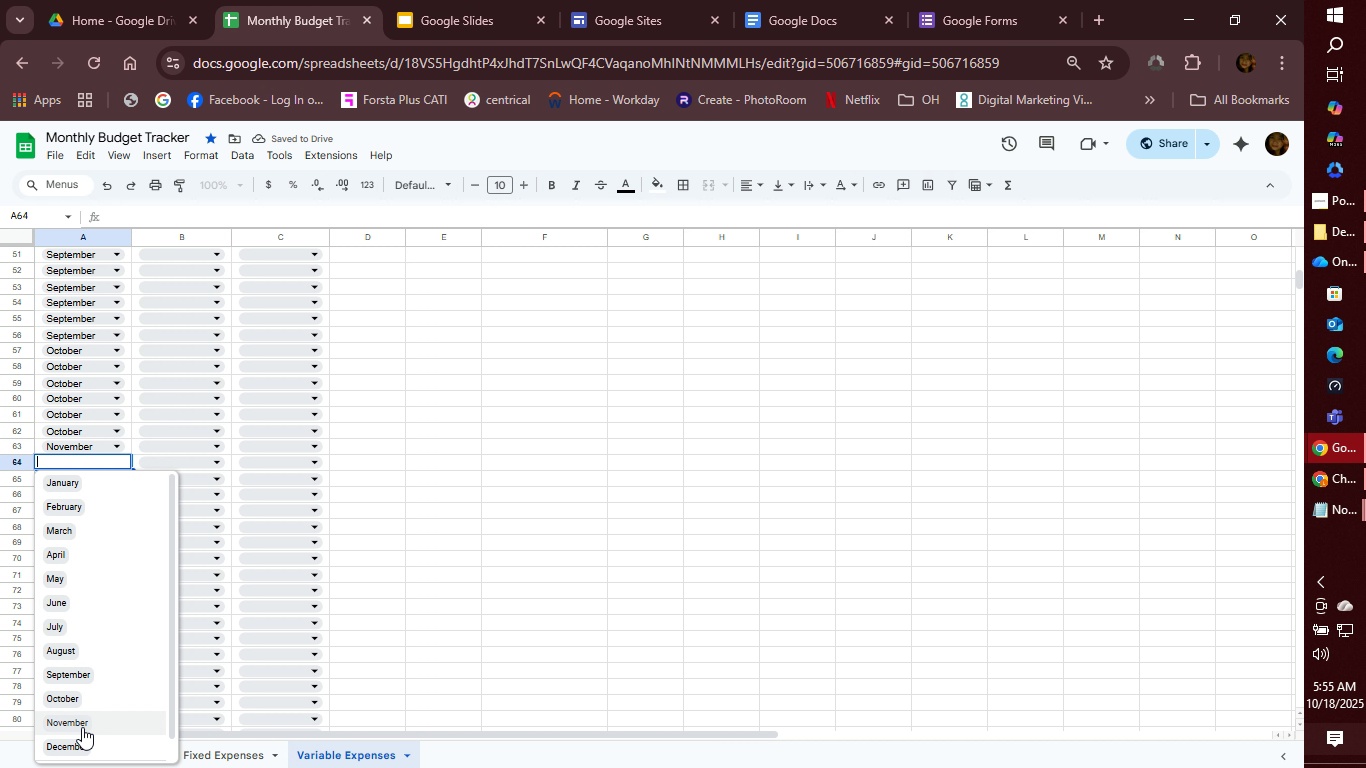 
left_click([82, 727])
 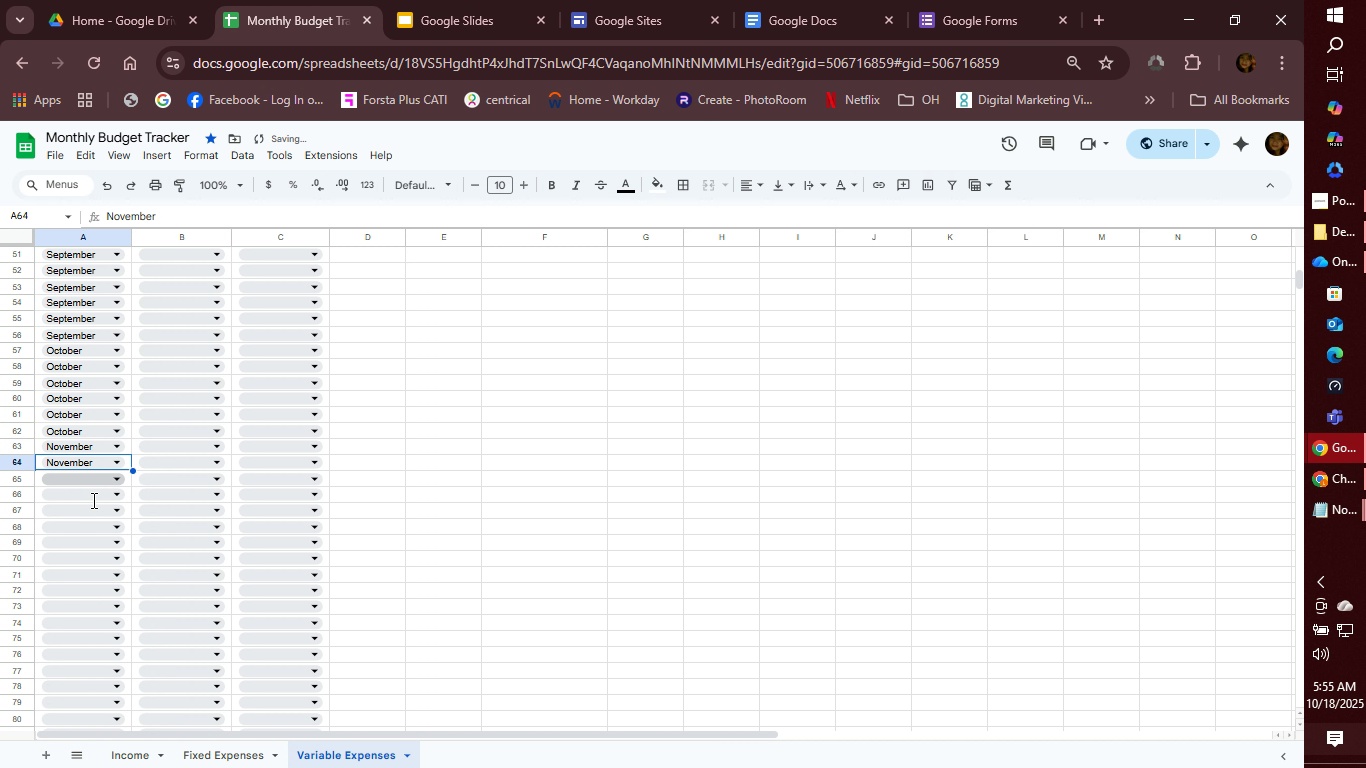 
left_click([95, 480])
 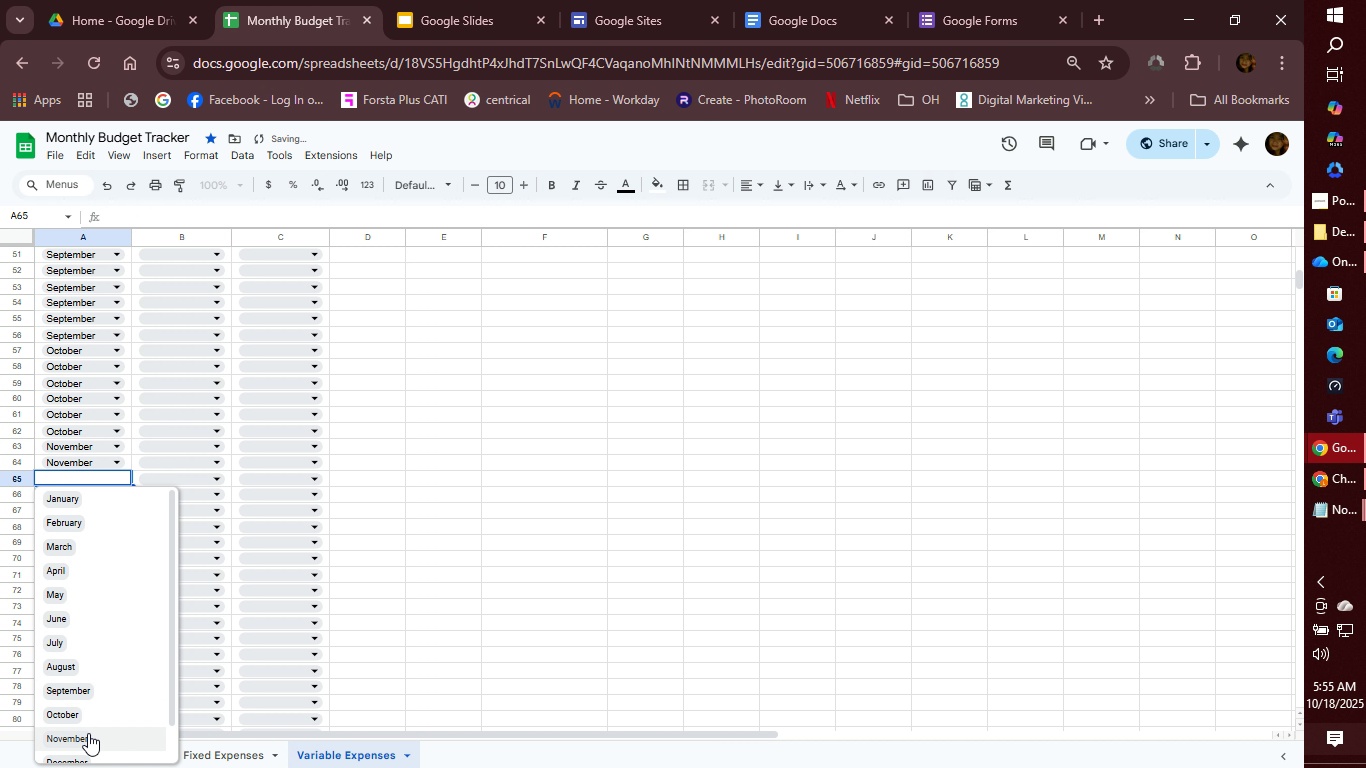 
left_click([88, 733])
 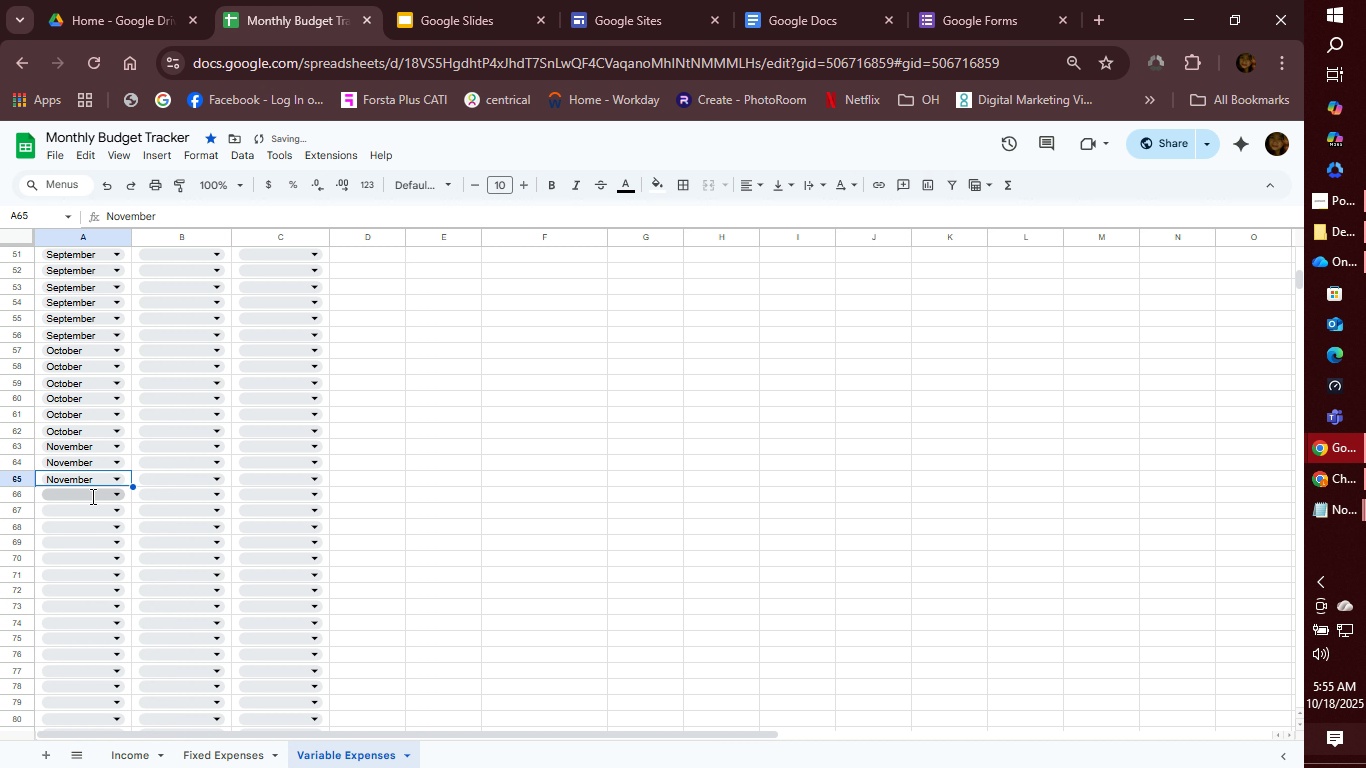 
left_click([91, 496])
 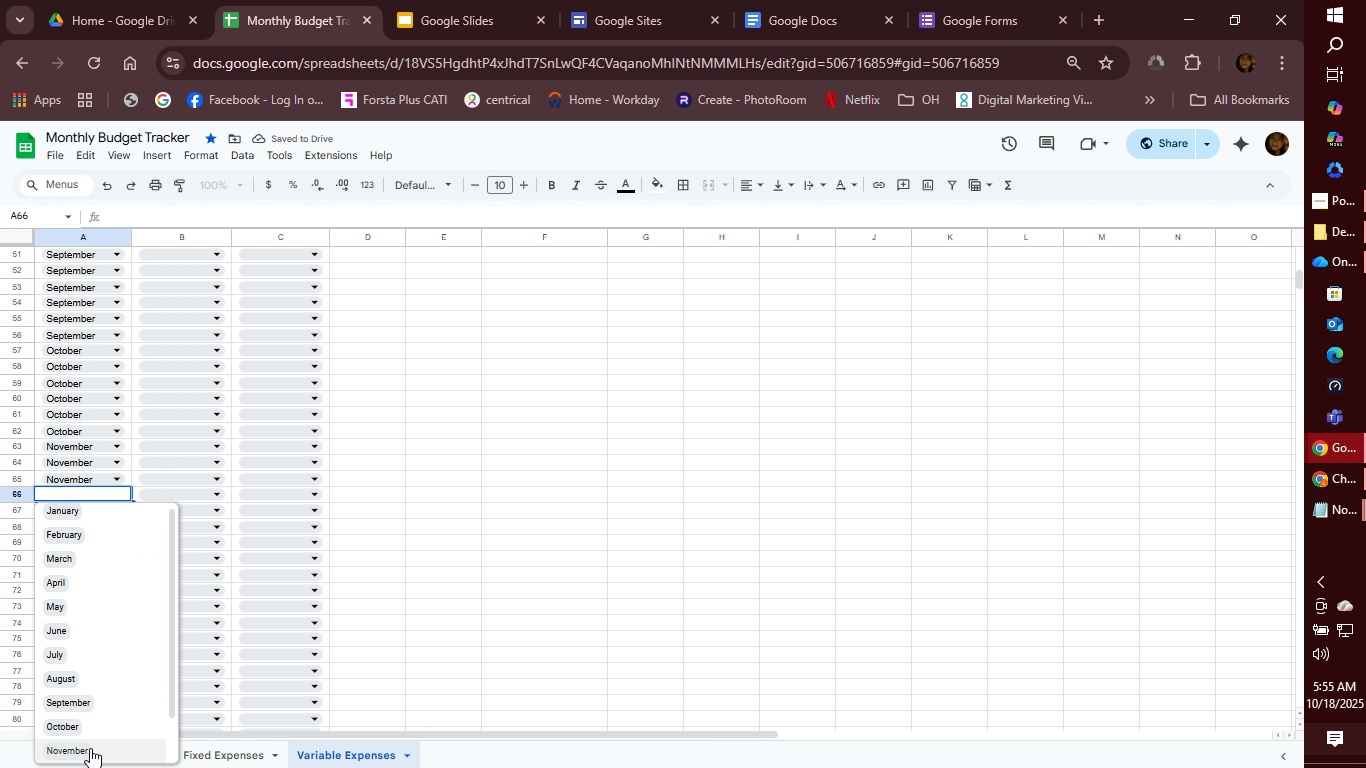 
left_click([90, 748])
 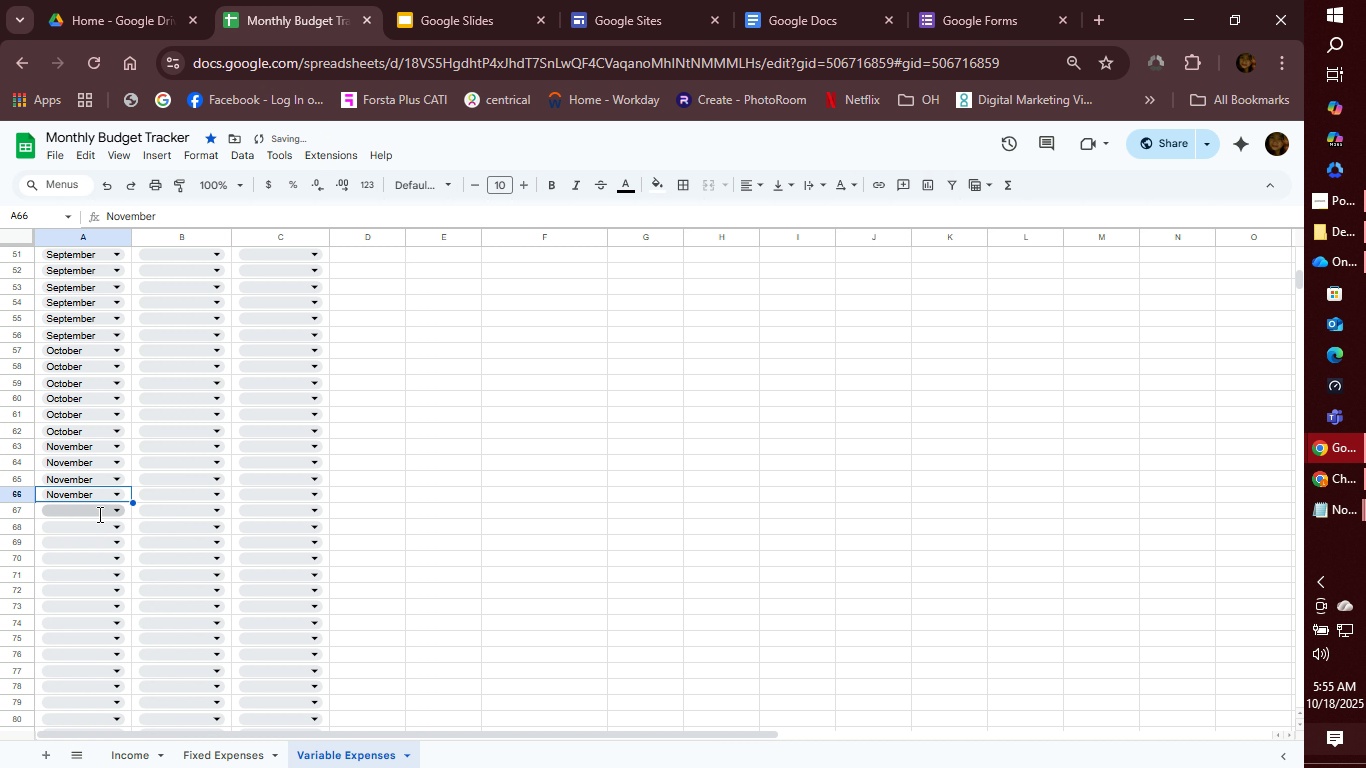 
left_click([98, 513])
 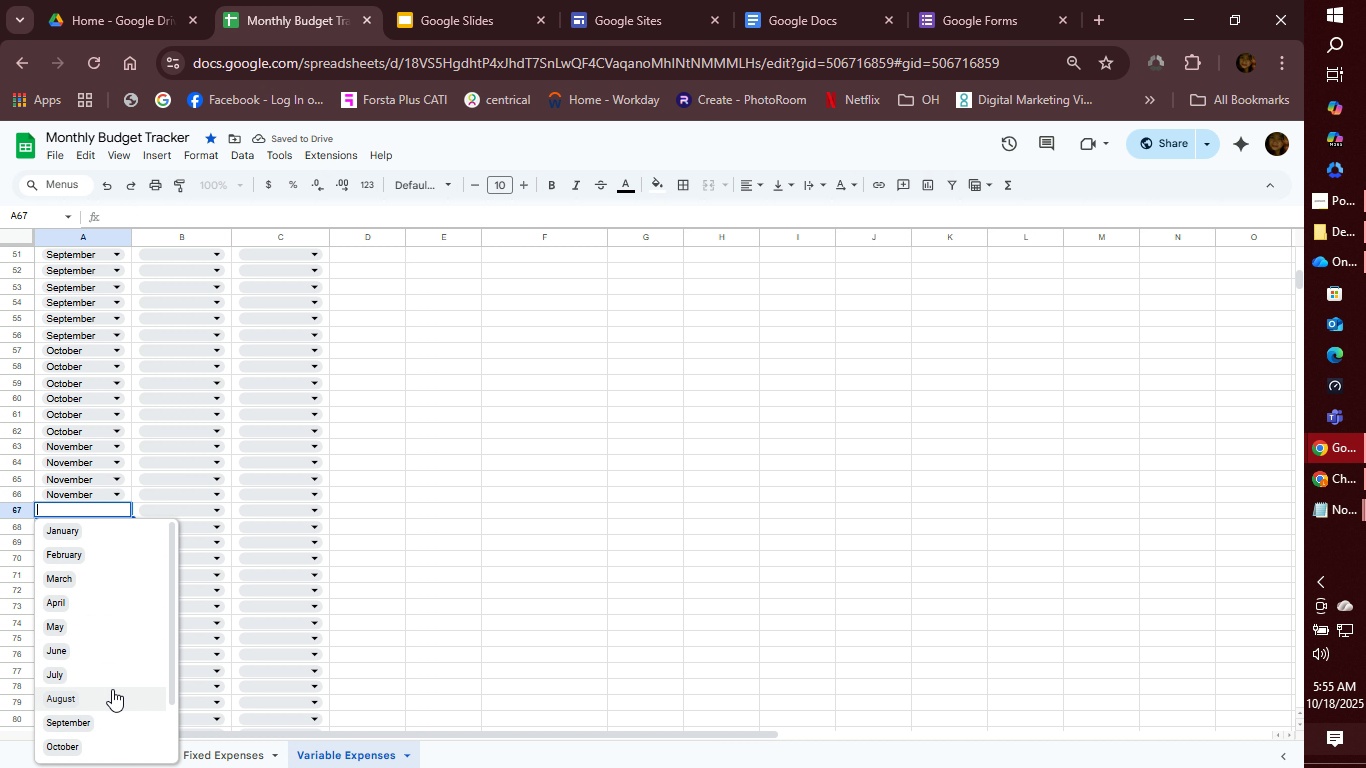 
scroll: coordinate [112, 676], scroll_direction: down, amount: 2.0
 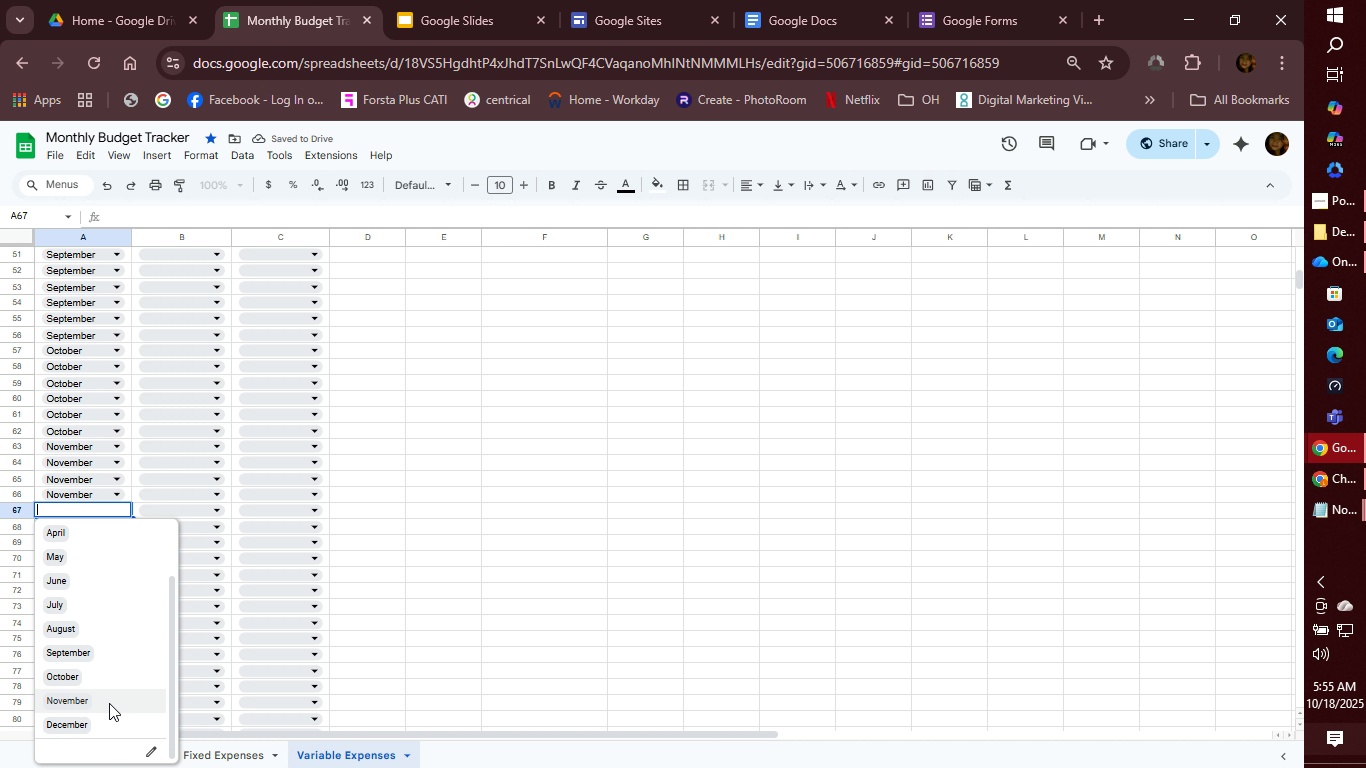 
left_click([109, 703])
 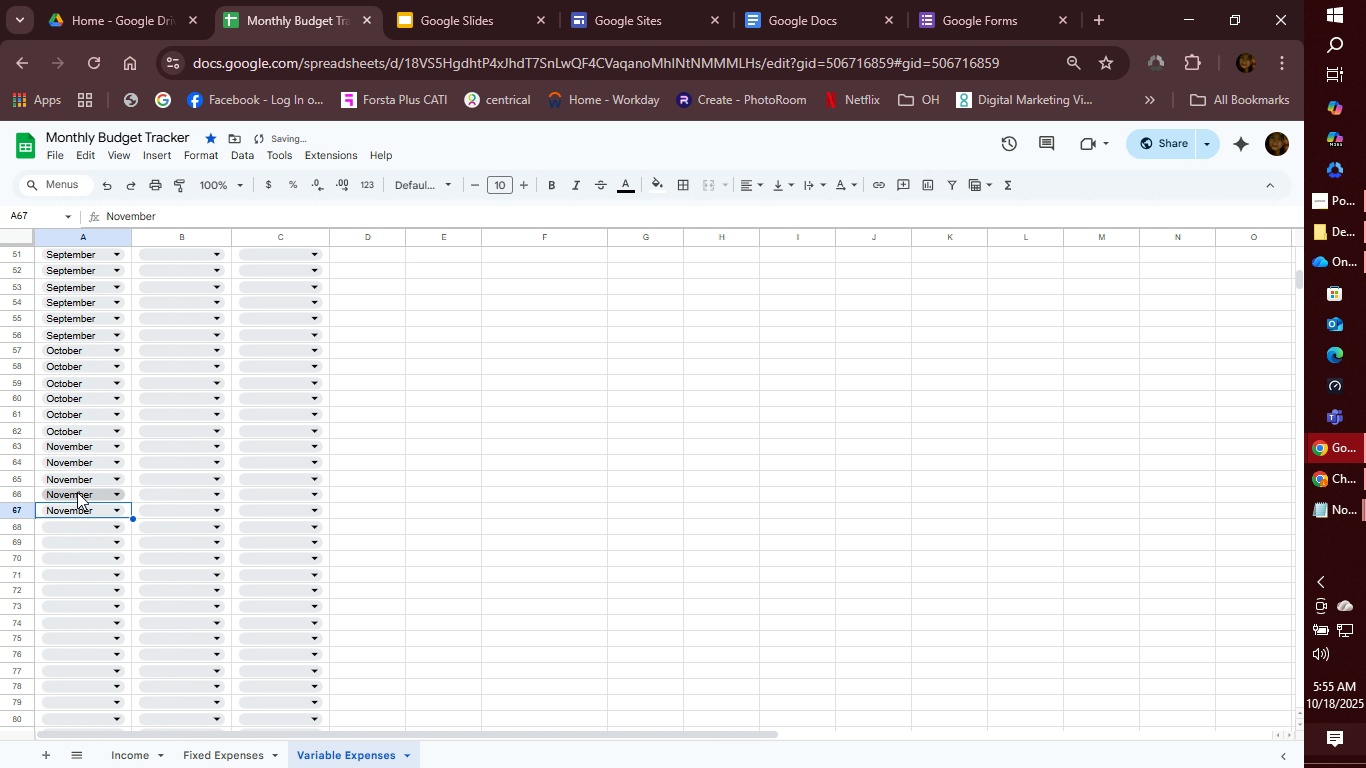 
scroll: coordinate [143, 514], scroll_direction: down, amount: 2.0
 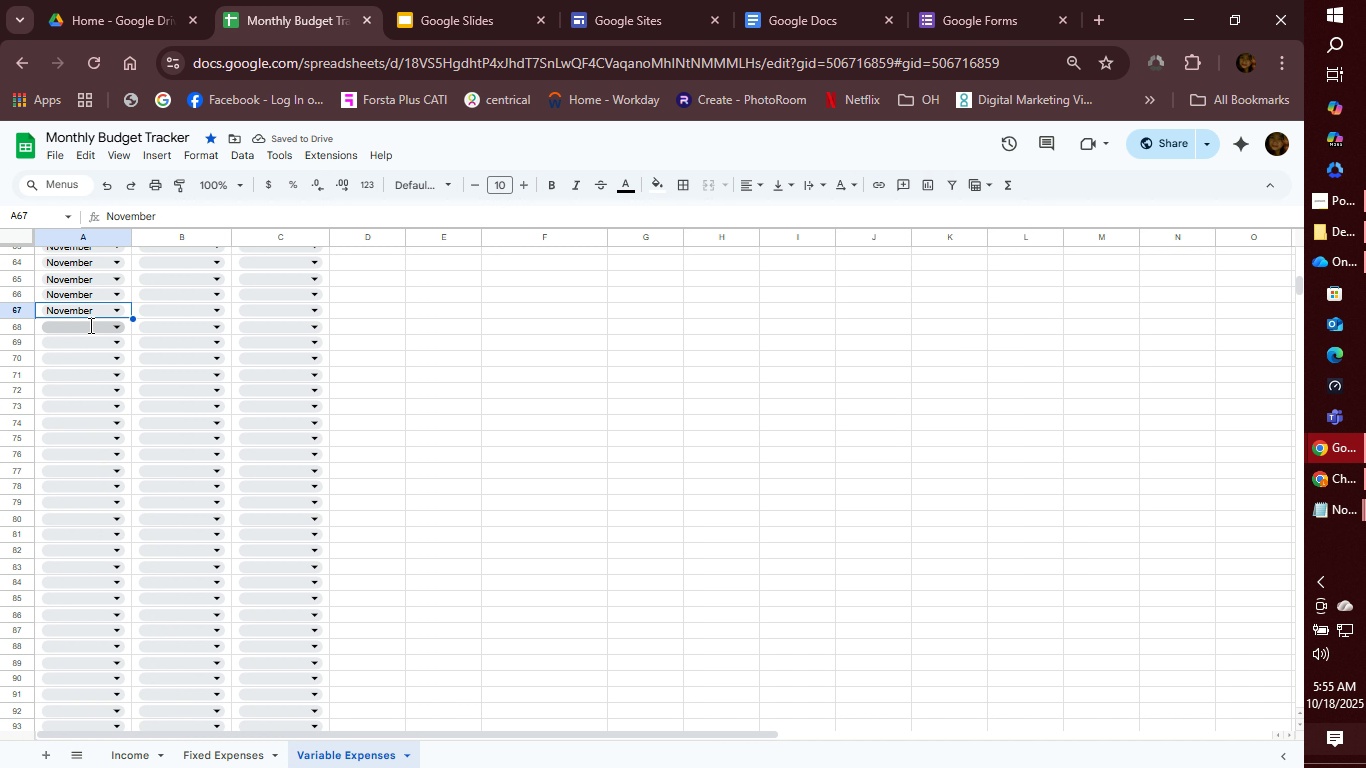 
left_click([89, 325])
 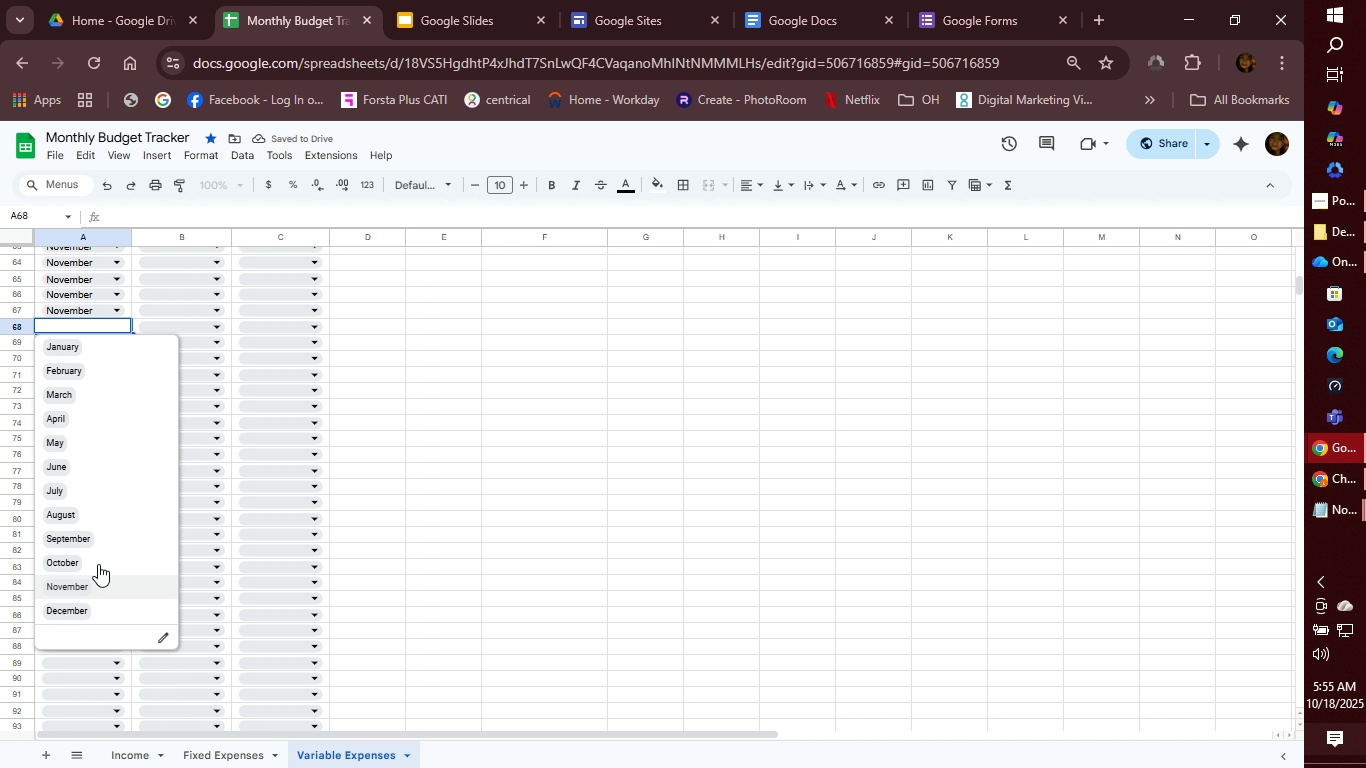 
left_click([98, 580])
 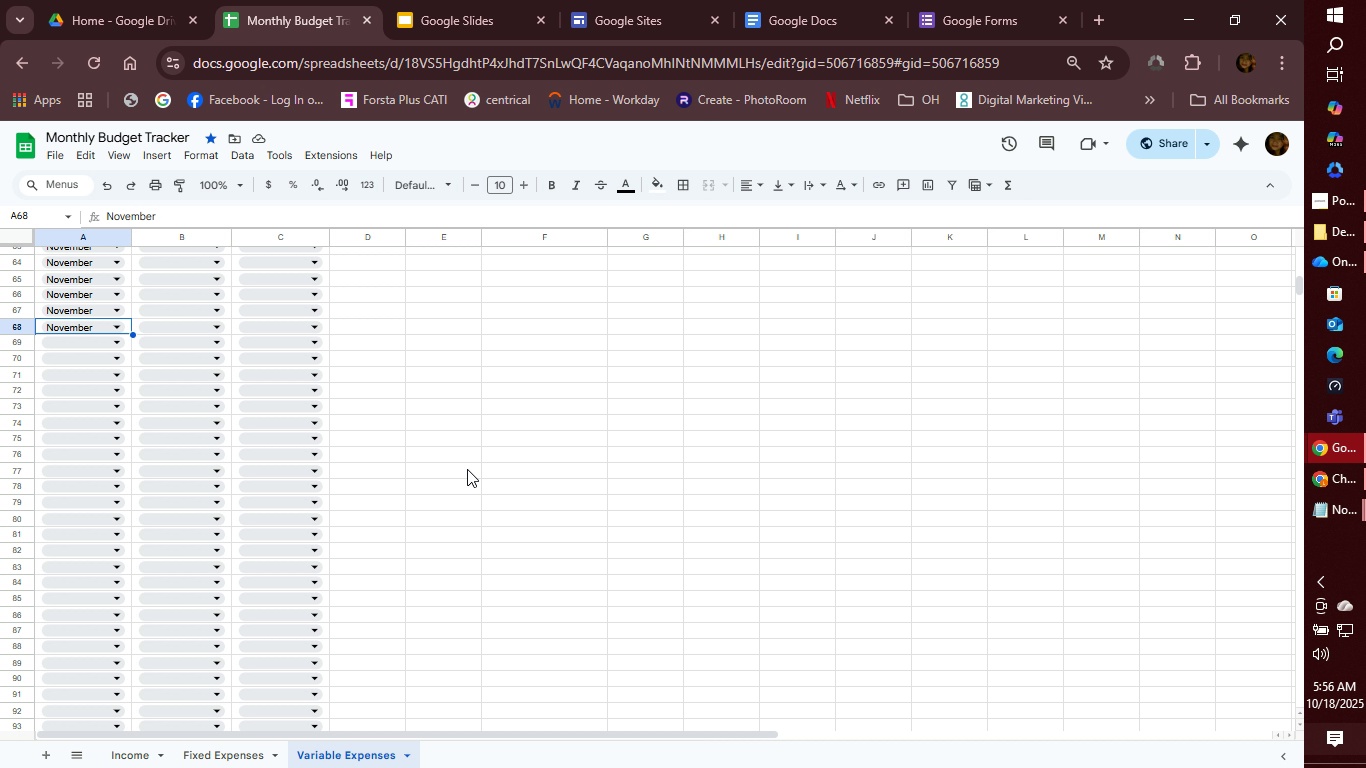 
wait(59.0)
 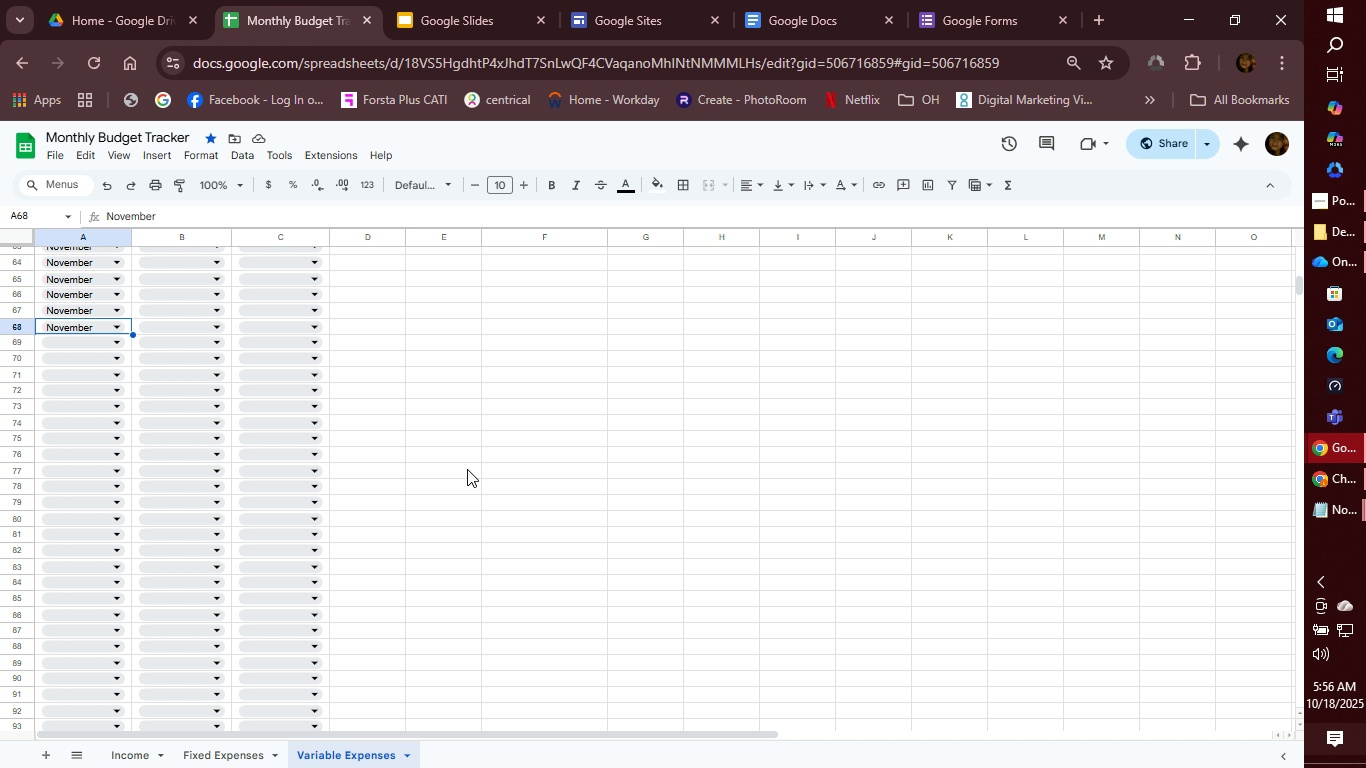 
left_click([102, 344])
 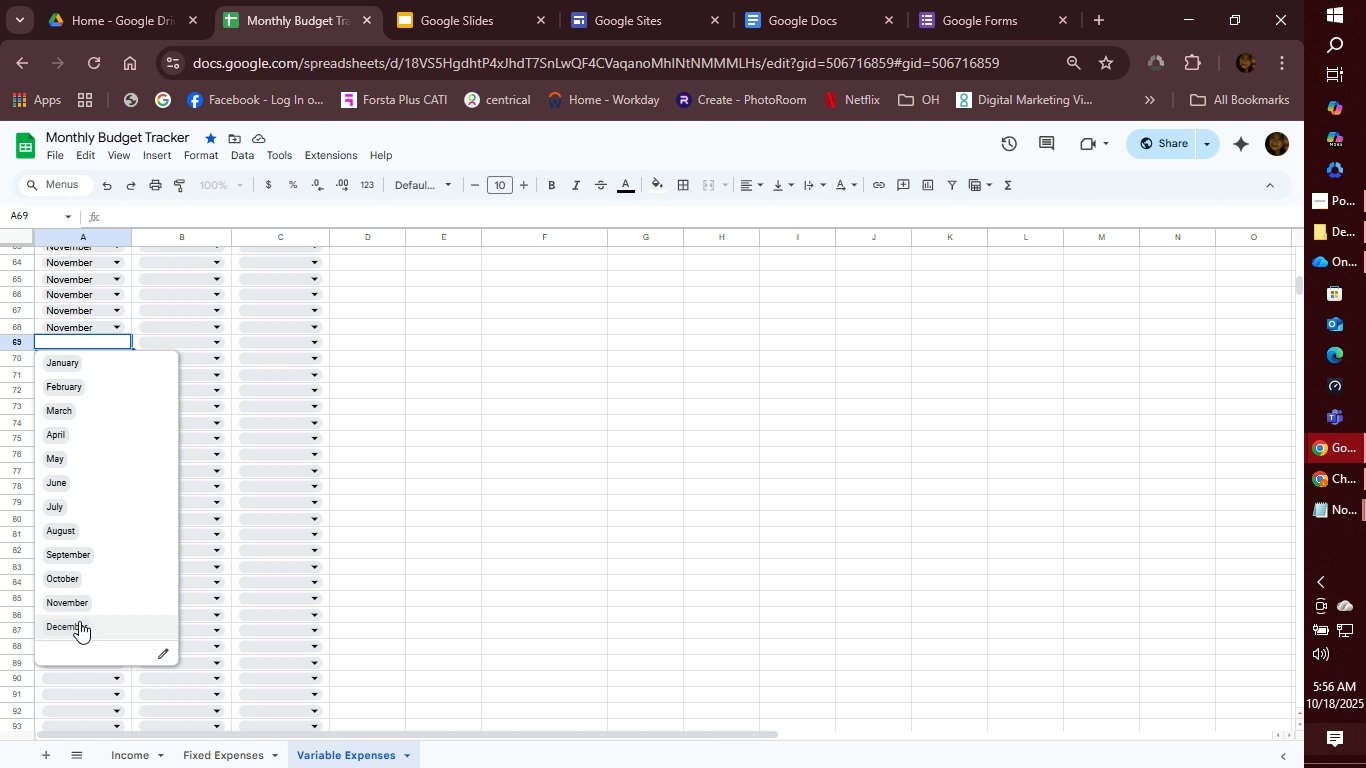 
left_click([79, 622])
 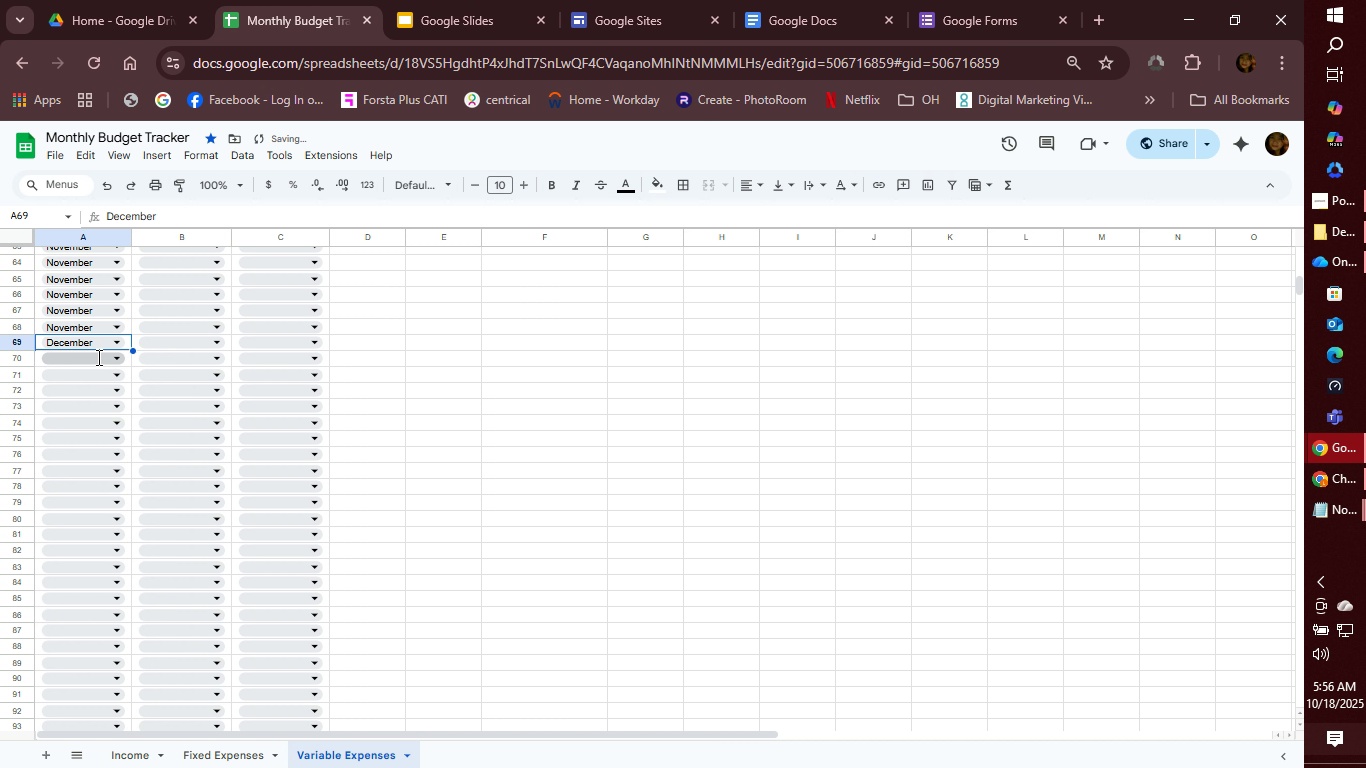 
left_click([97, 357])
 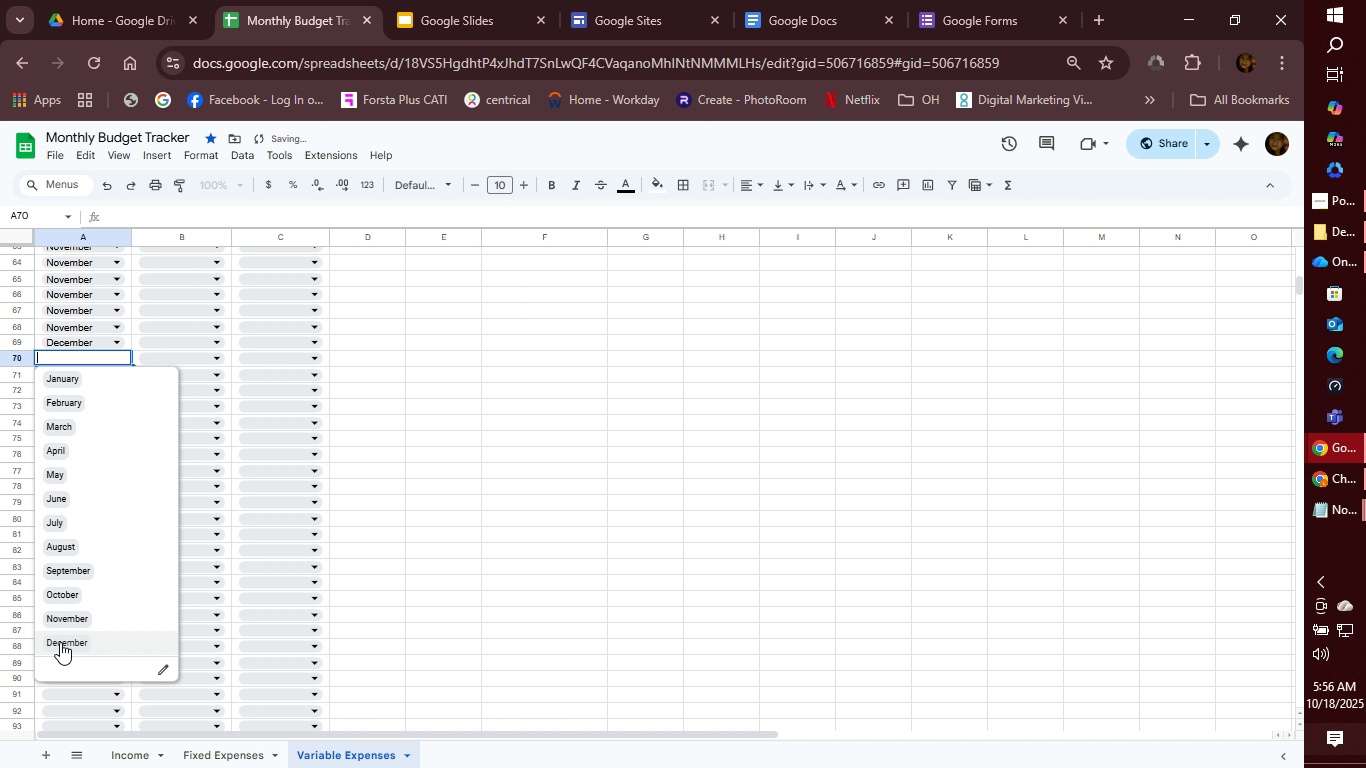 
left_click([60, 642])
 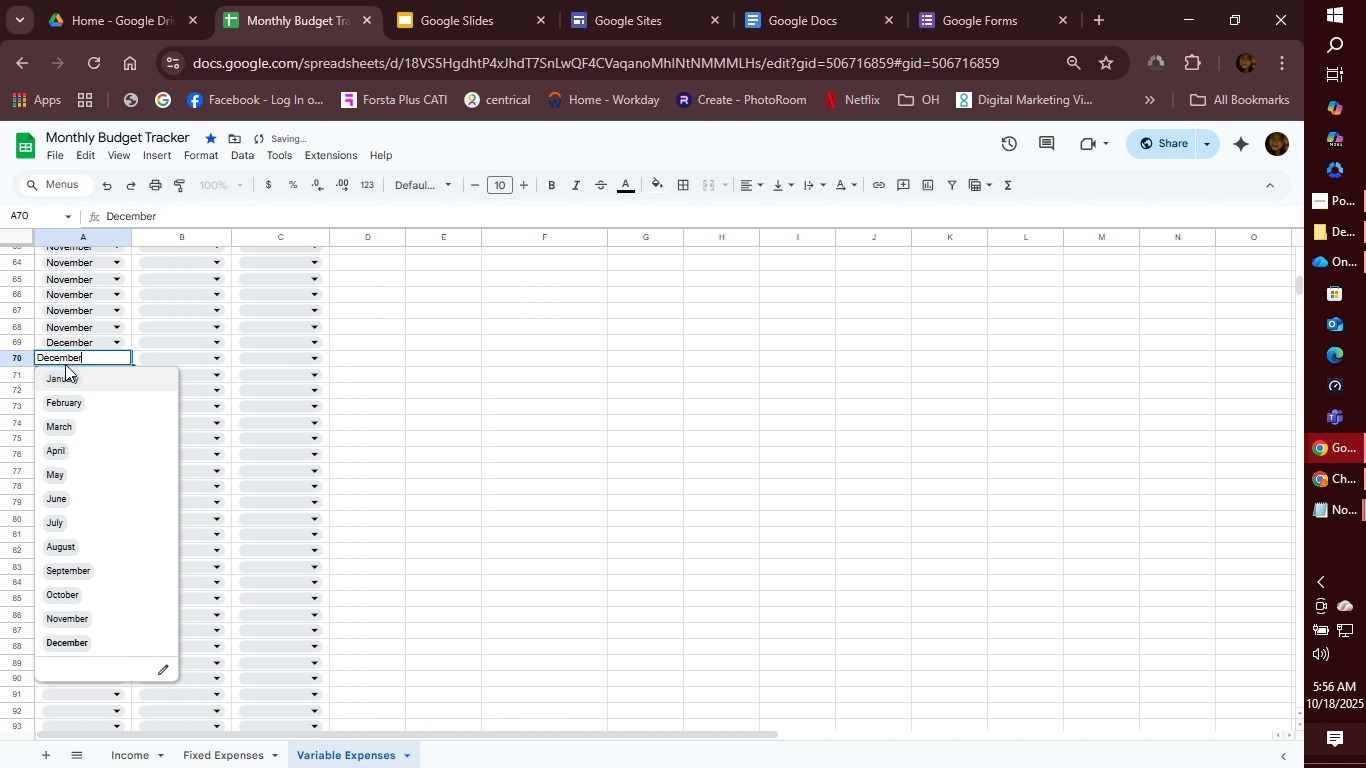 
left_click([65, 364])
 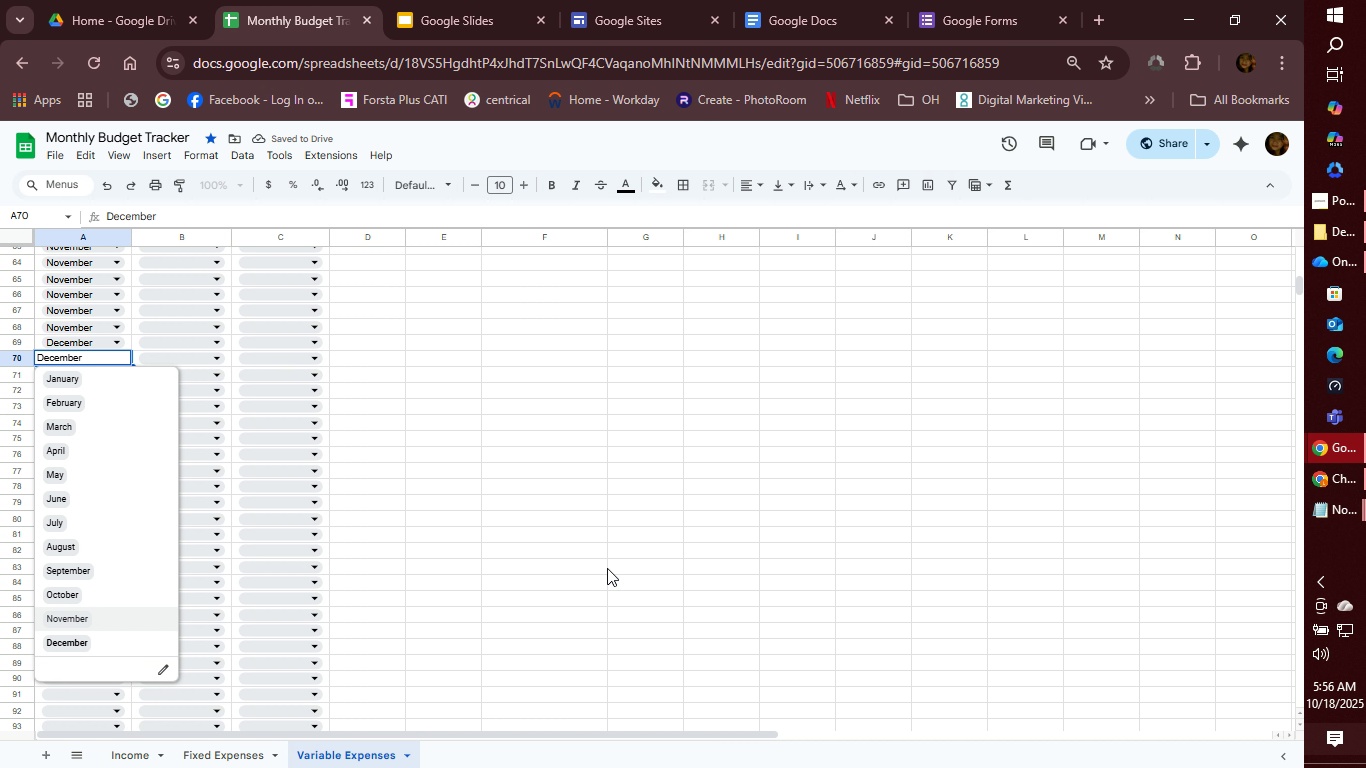 
left_click([621, 566])
 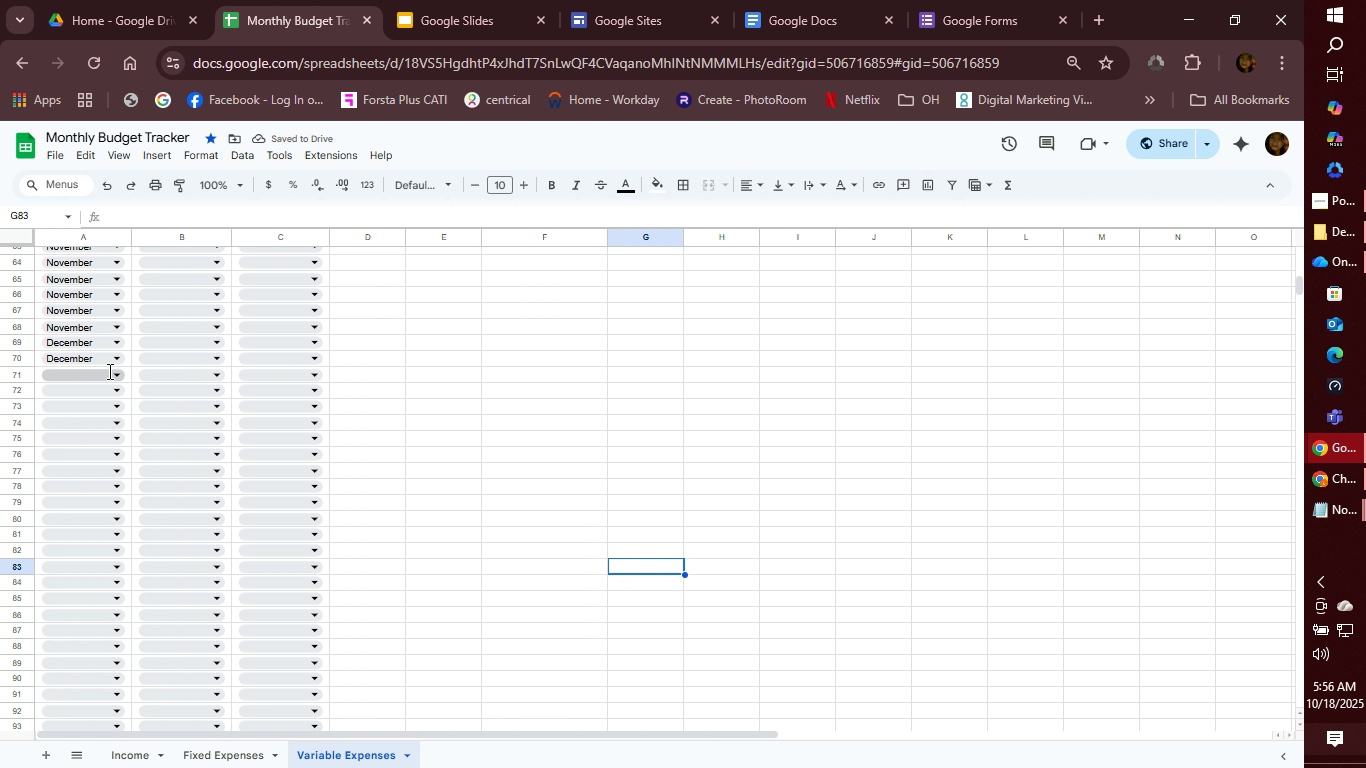 
left_click([108, 371])
 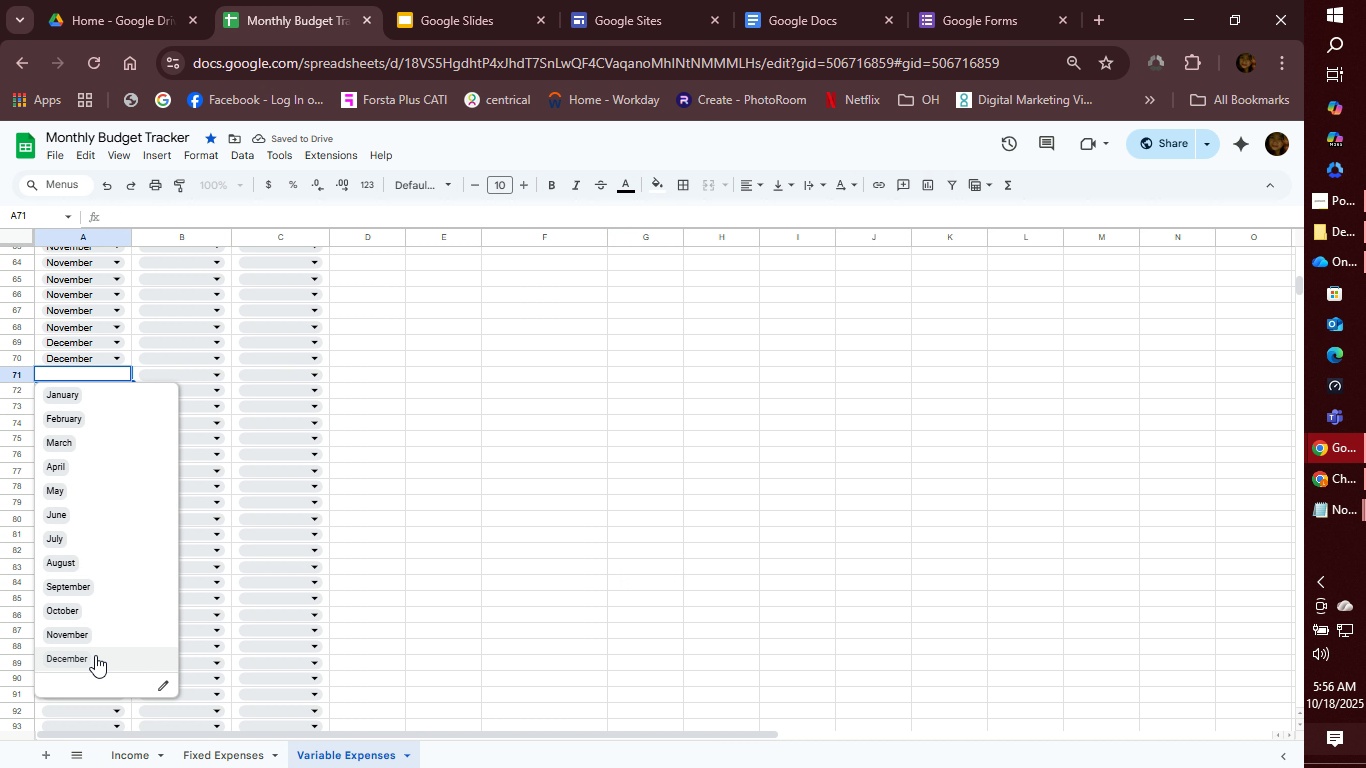 
left_click([96, 657])
 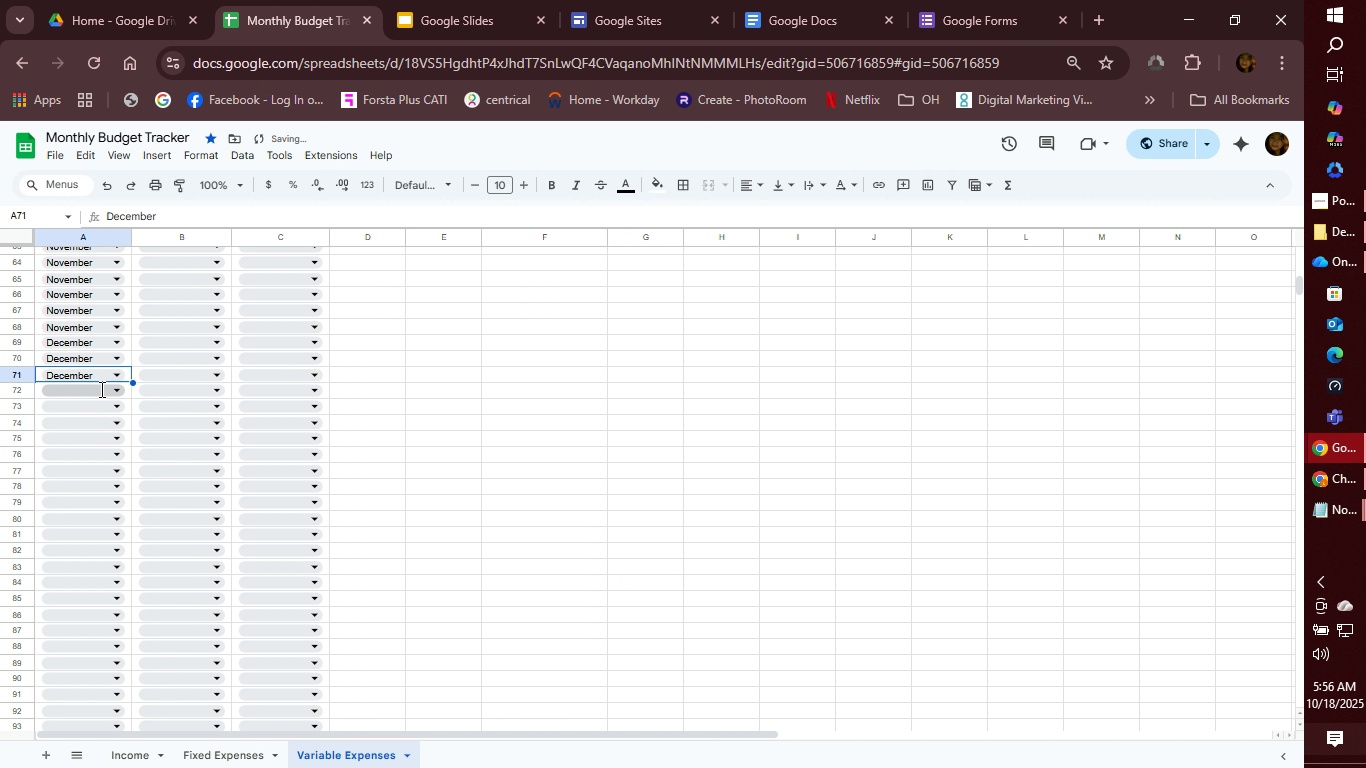 
left_click([100, 389])
 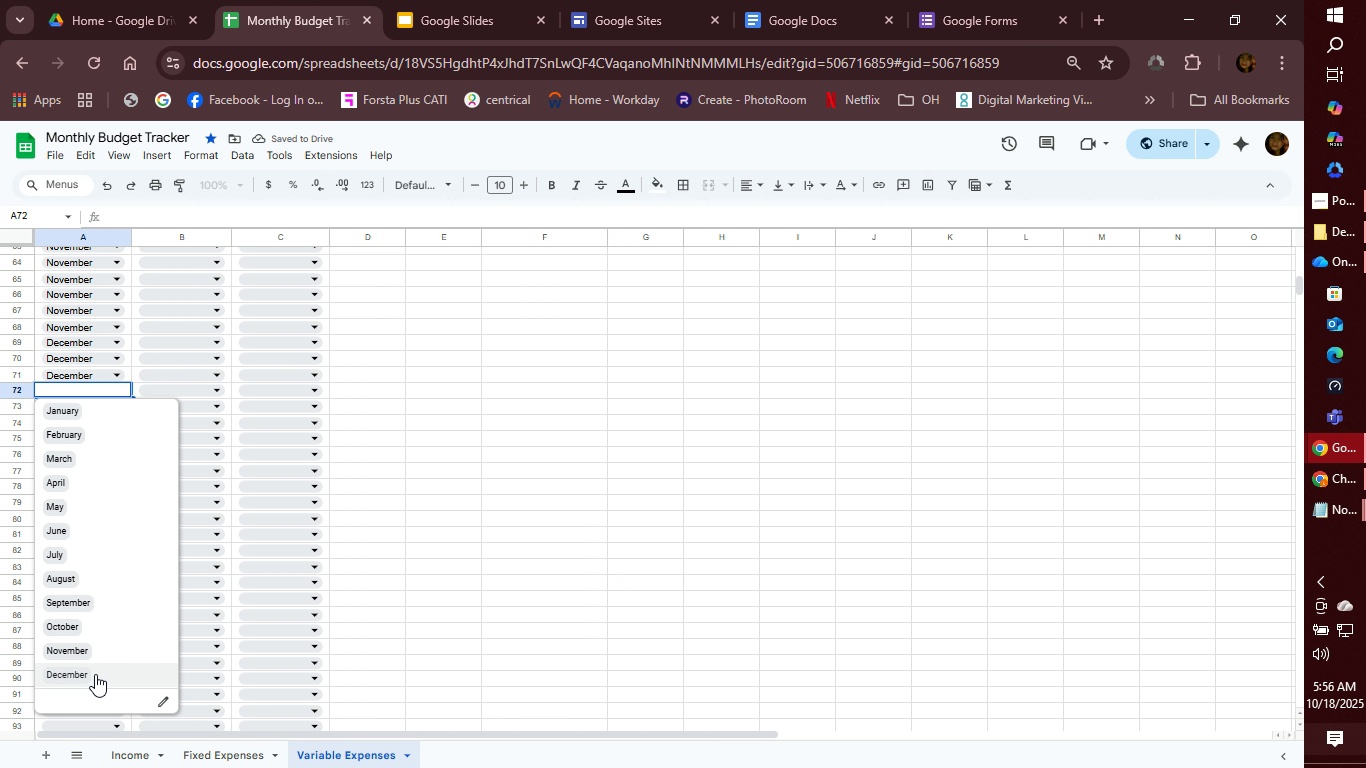 
left_click([95, 674])
 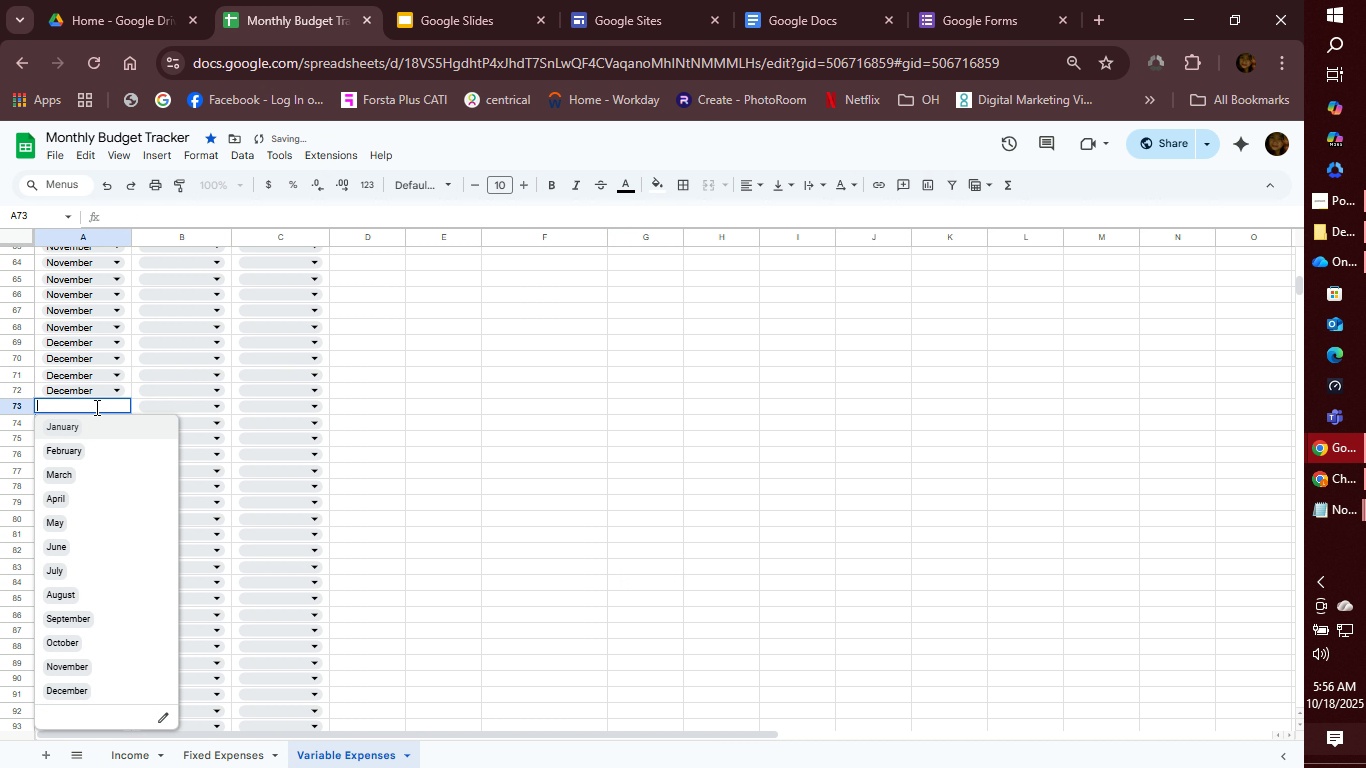 
left_click([95, 407])
 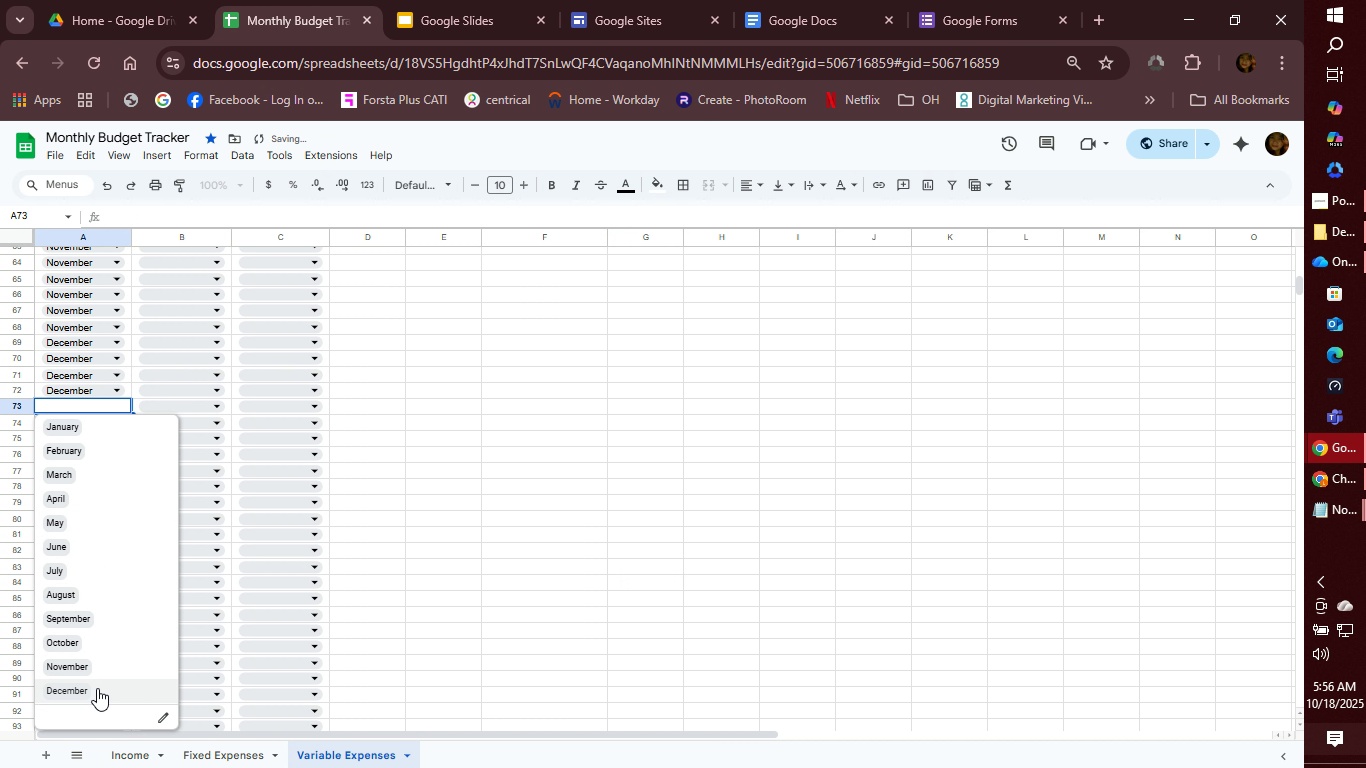 
left_click([97, 687])
 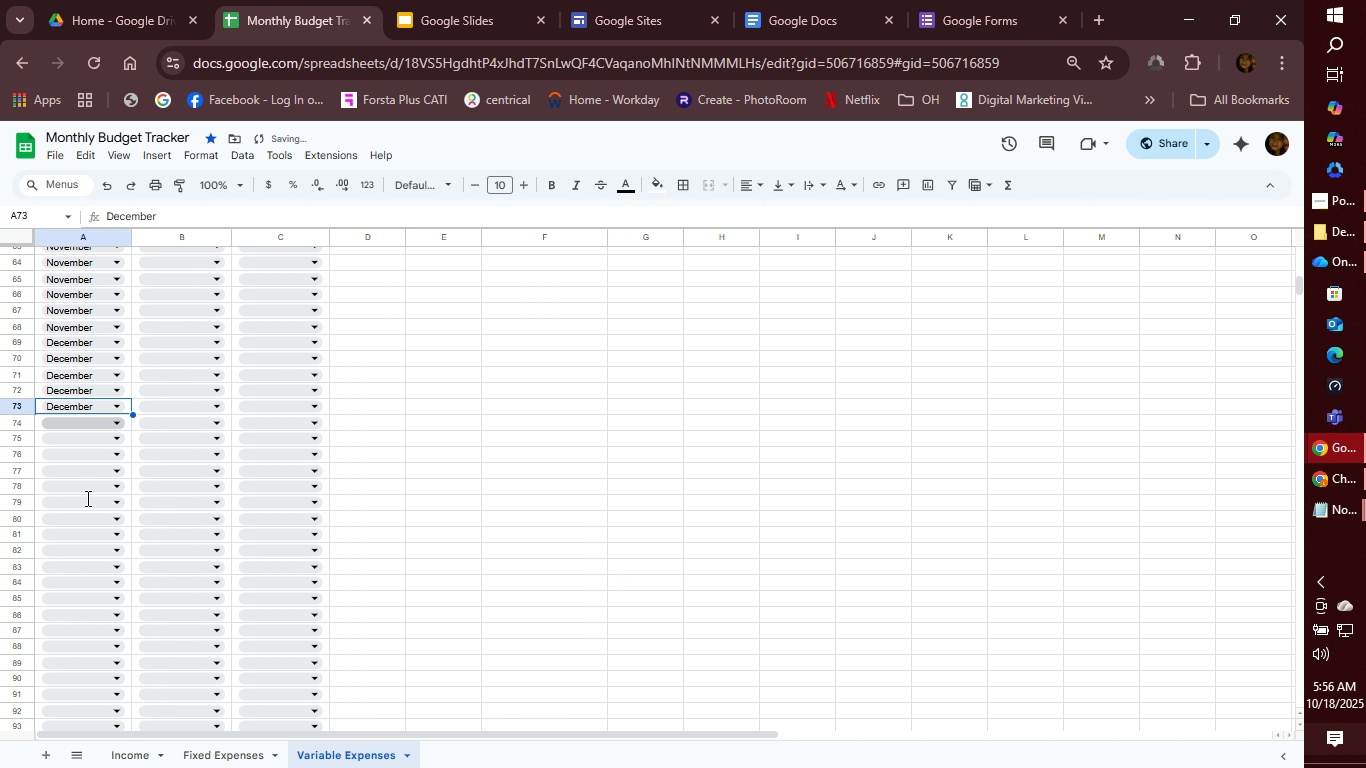 
left_click([91, 425])
 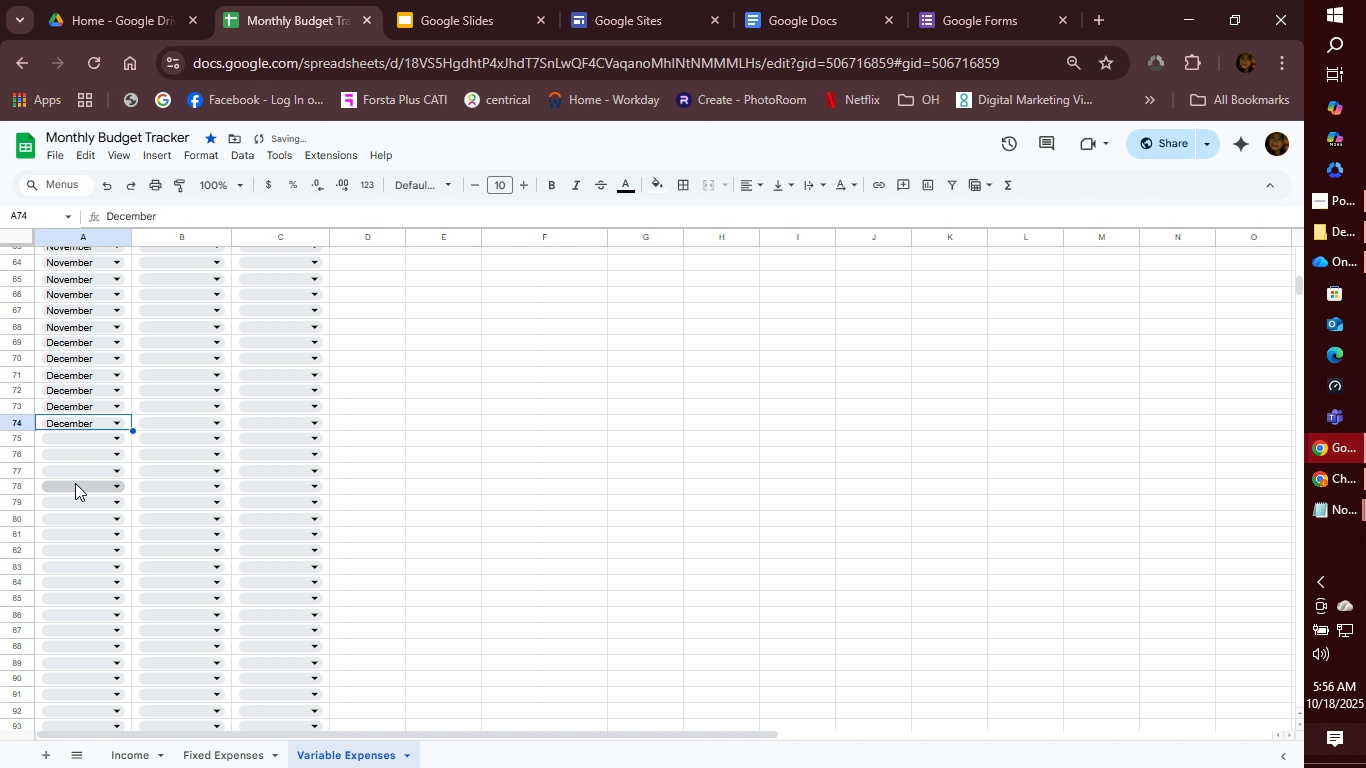 
scroll: coordinate [75, 487], scroll_direction: up, amount: 14.0
 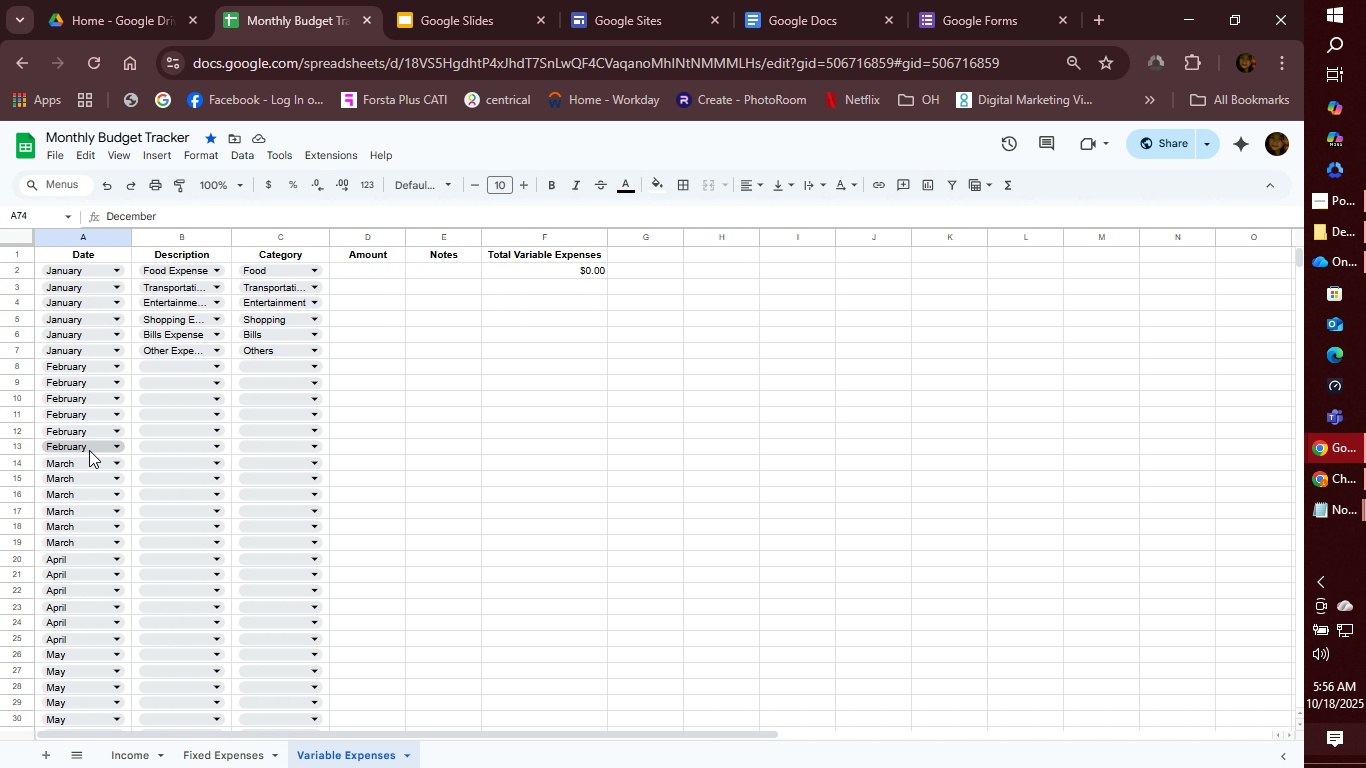 
wait(10.17)
 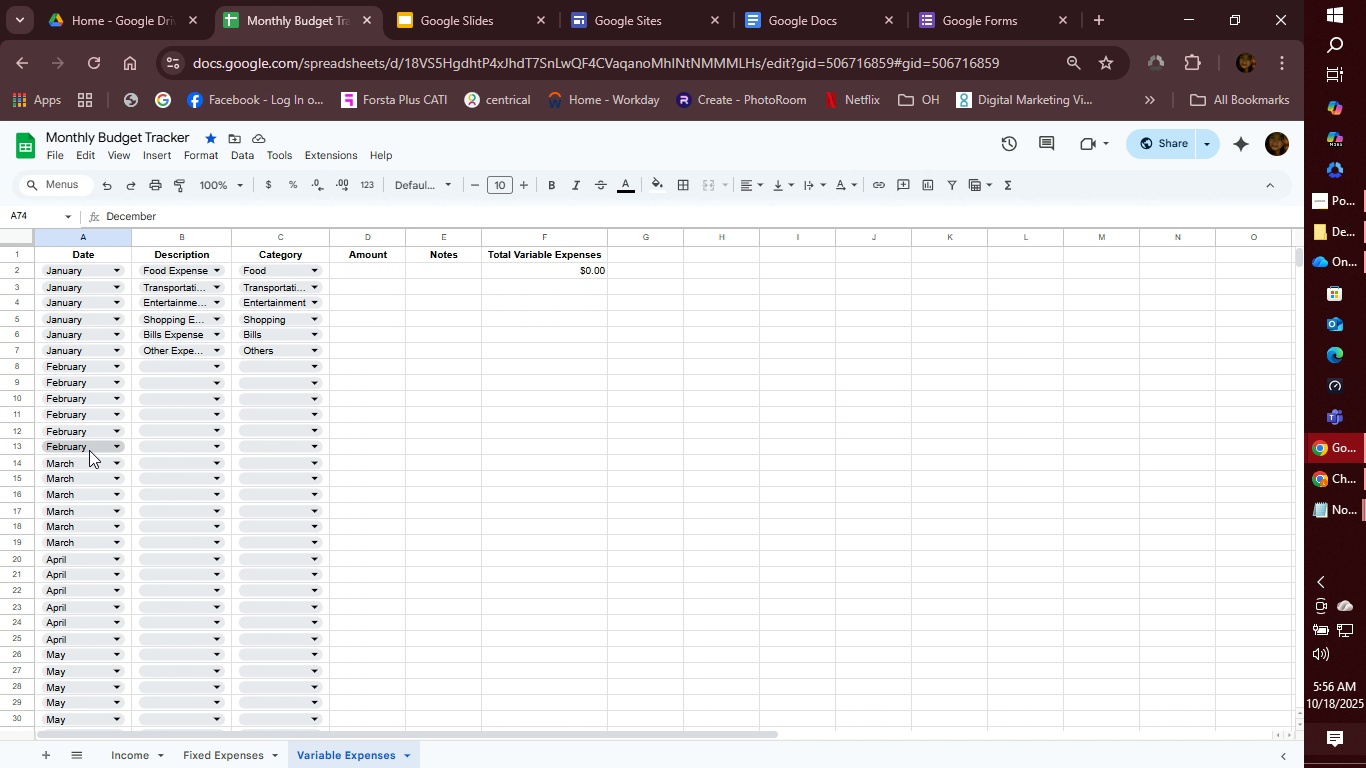 
scroll: coordinate [86, 540], scroll_direction: down, amount: 3.0
 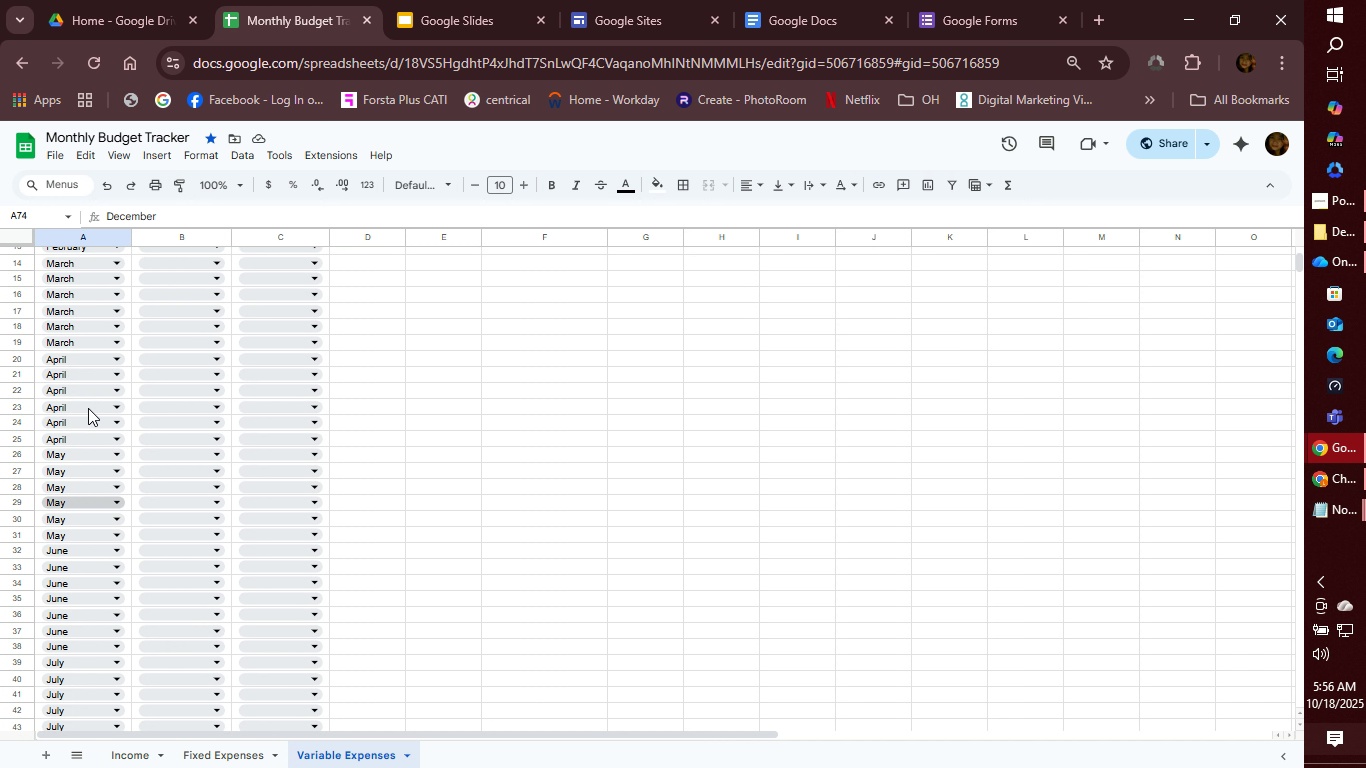 
scroll: coordinate [88, 408], scroll_direction: up, amount: 1.0
 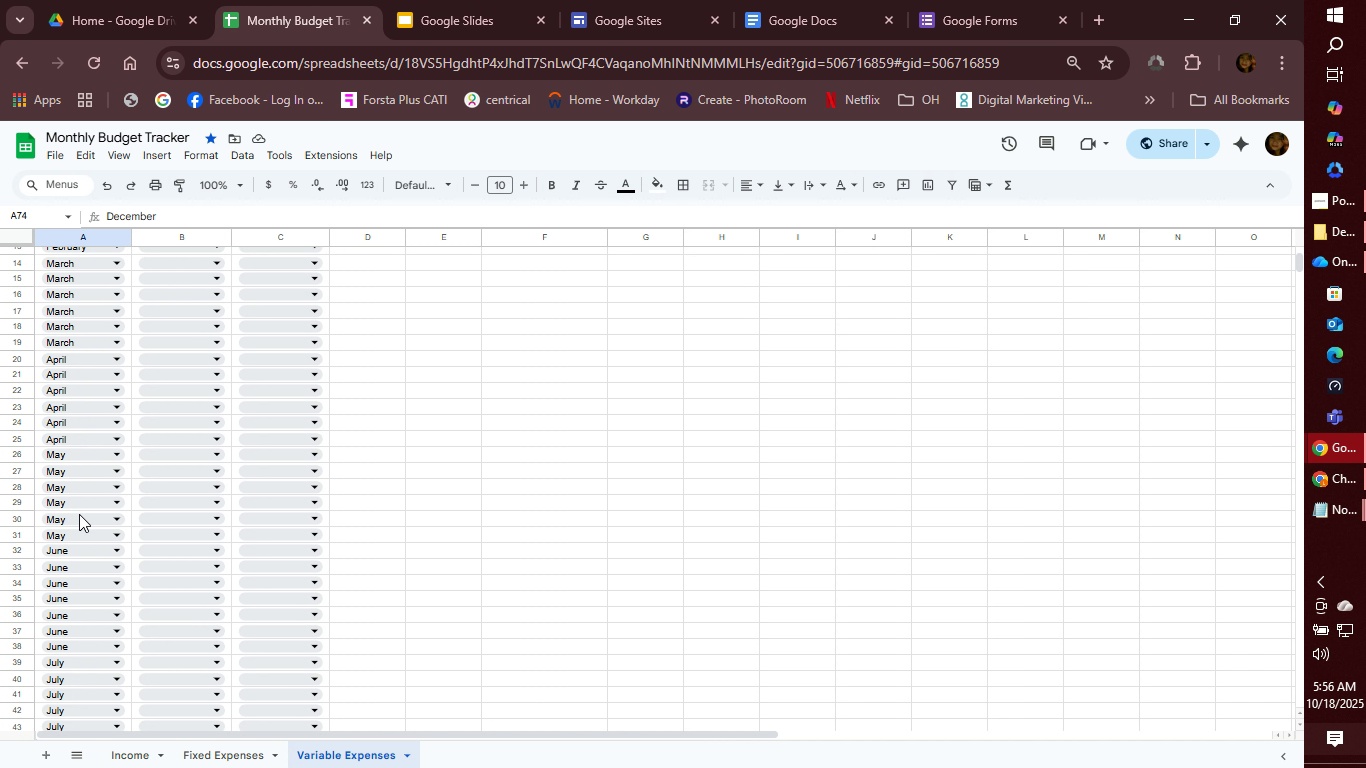 
wait(6.09)
 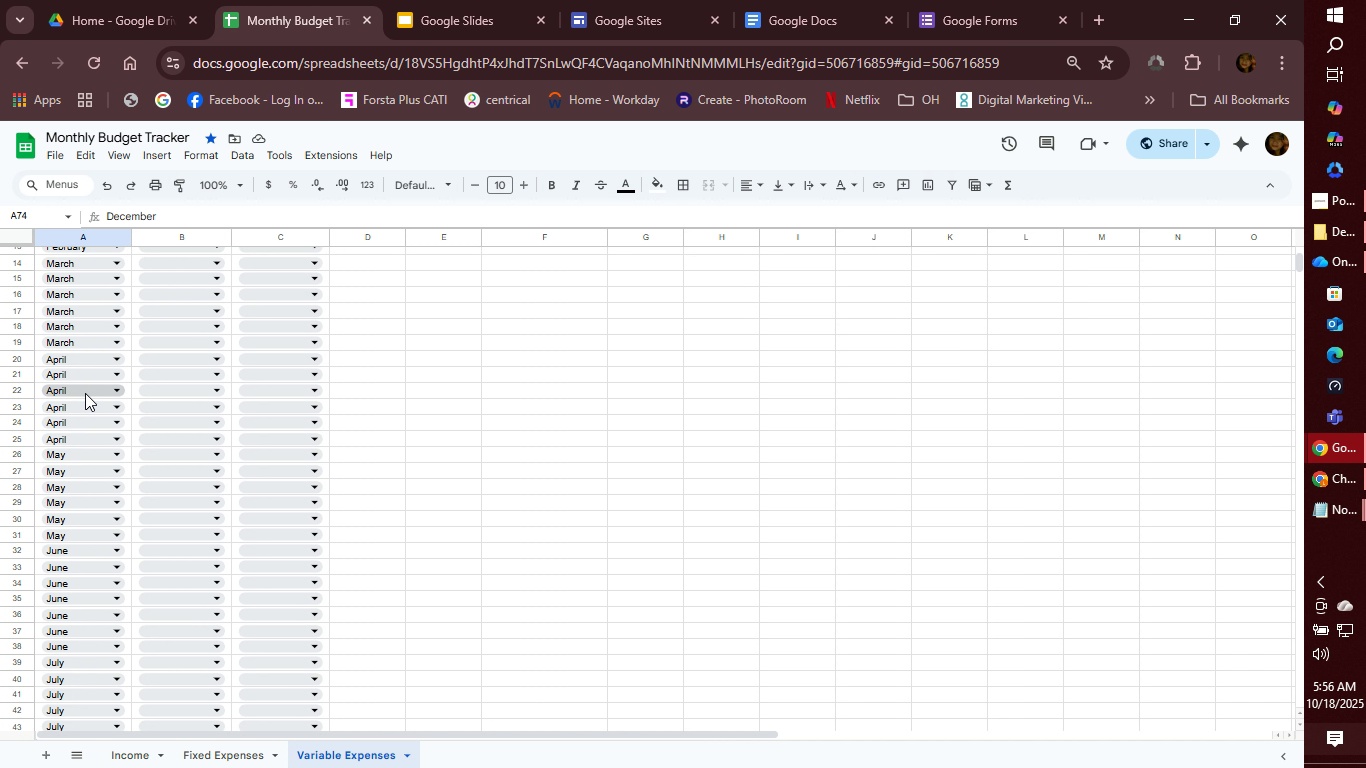 
scroll: coordinate [81, 540], scroll_direction: down, amount: 2.0
 